 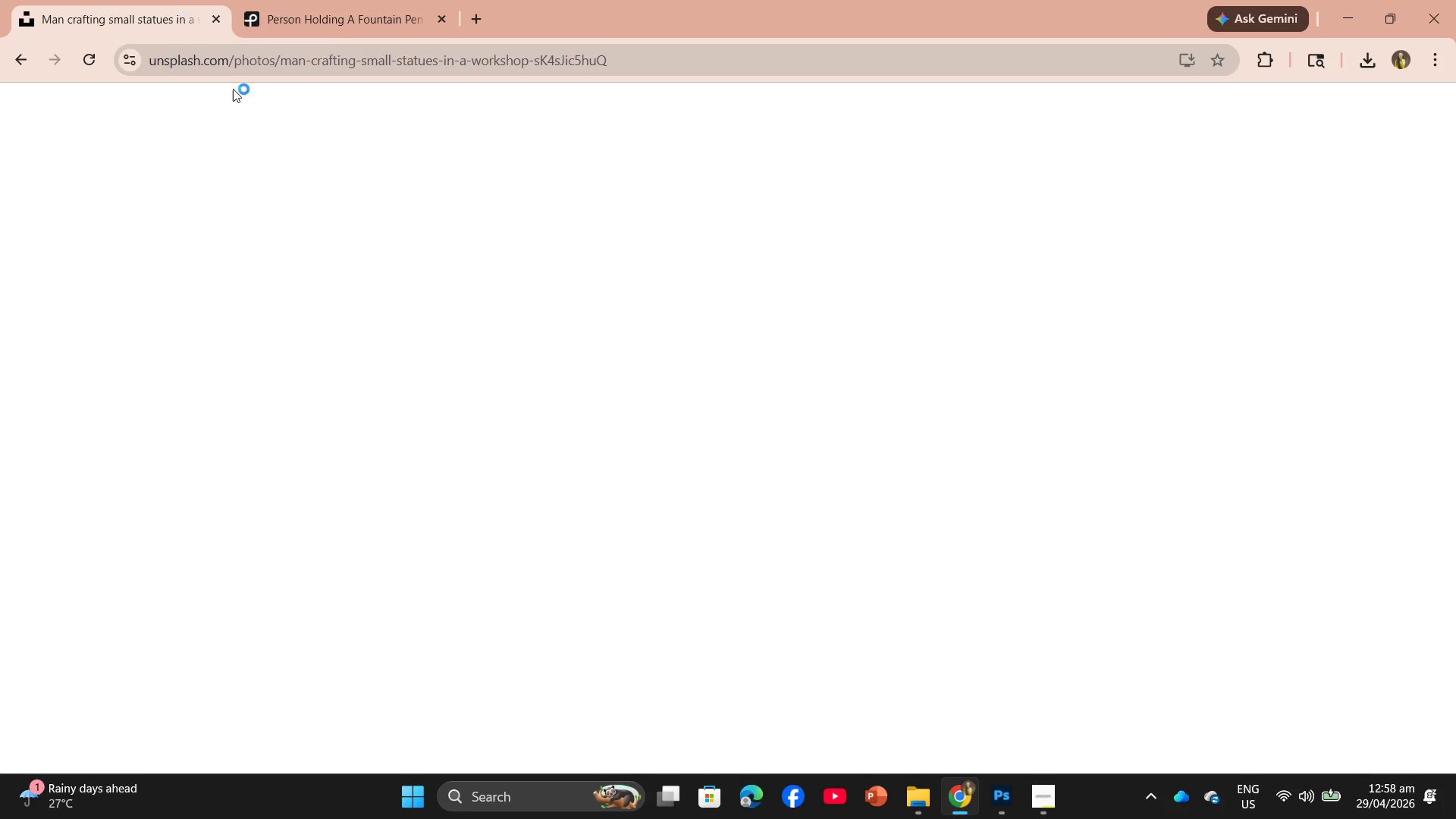 
left_click([325, 3])
 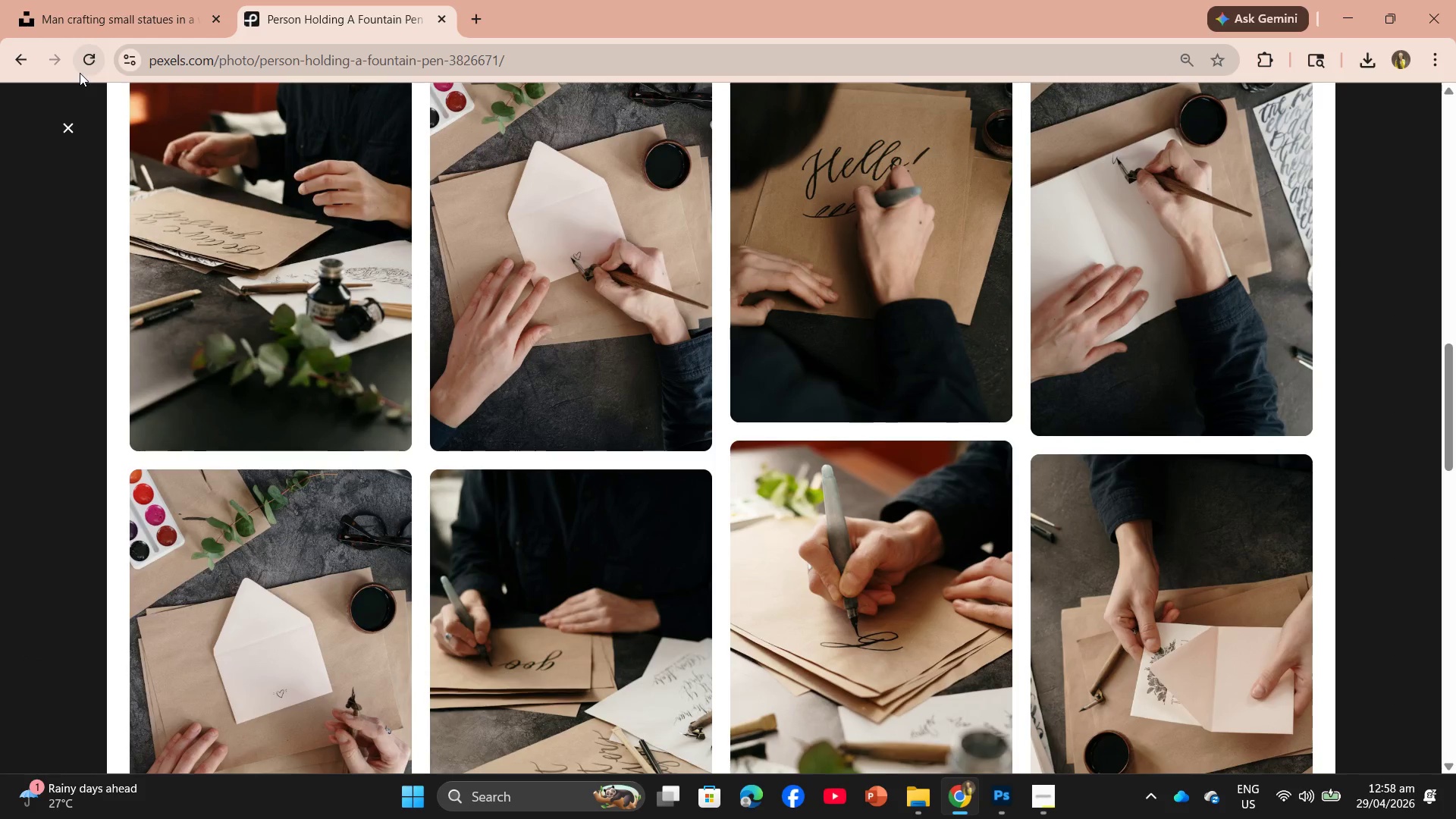 
left_click([72, 123])
 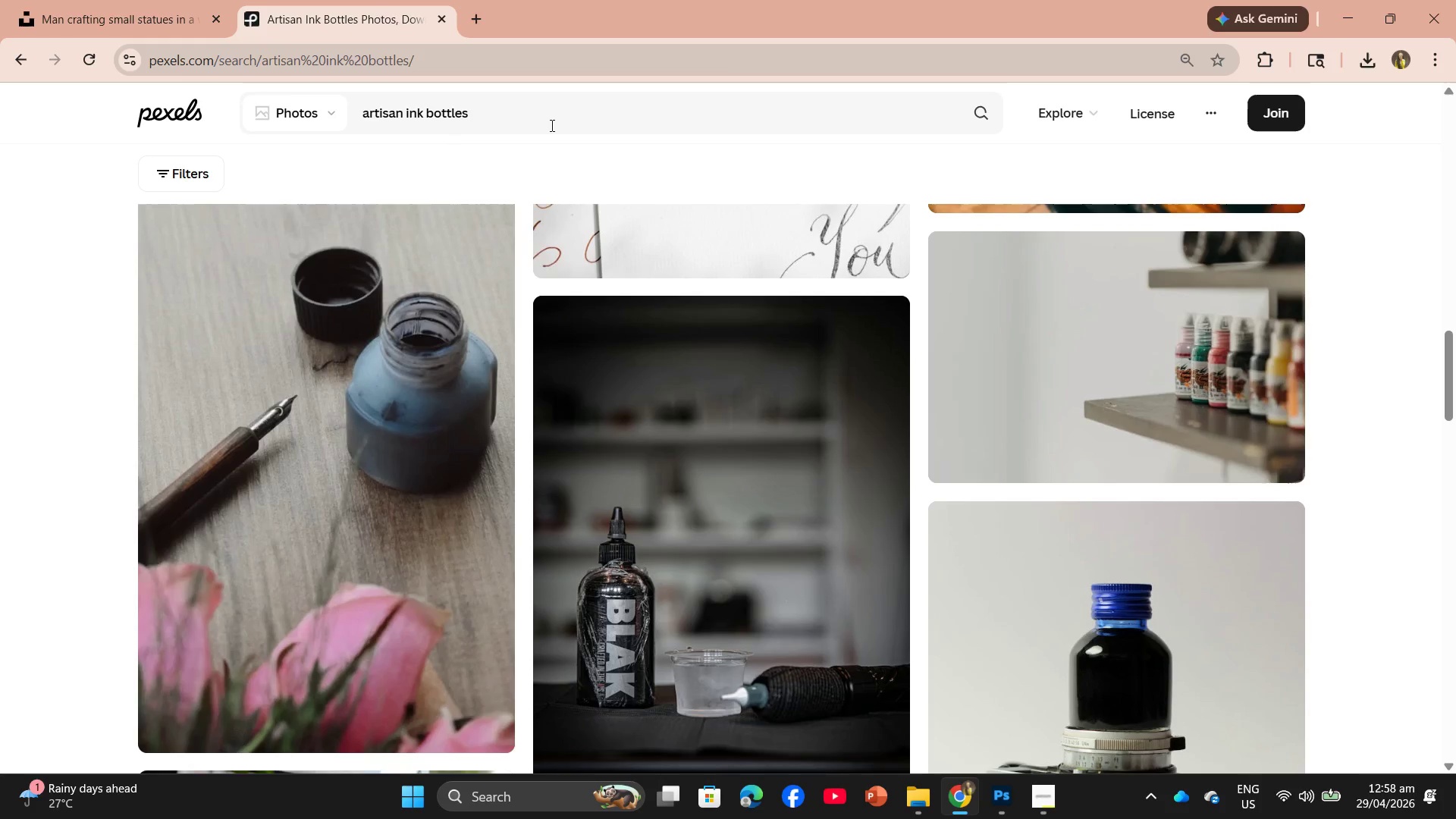 
left_click_drag(start_coordinate=[551, 125], to_coordinate=[305, 127])
 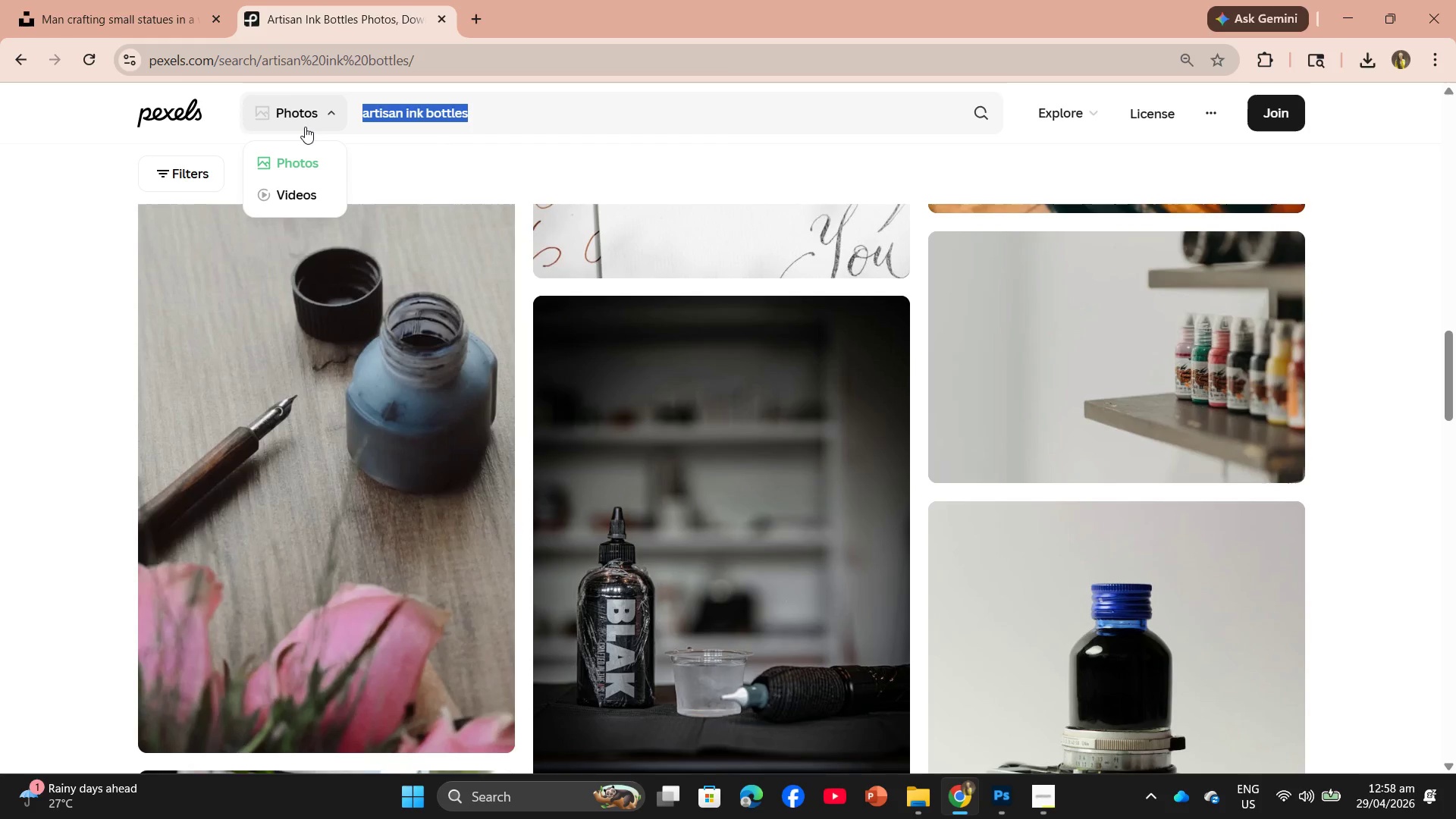 
key(Control+V)
 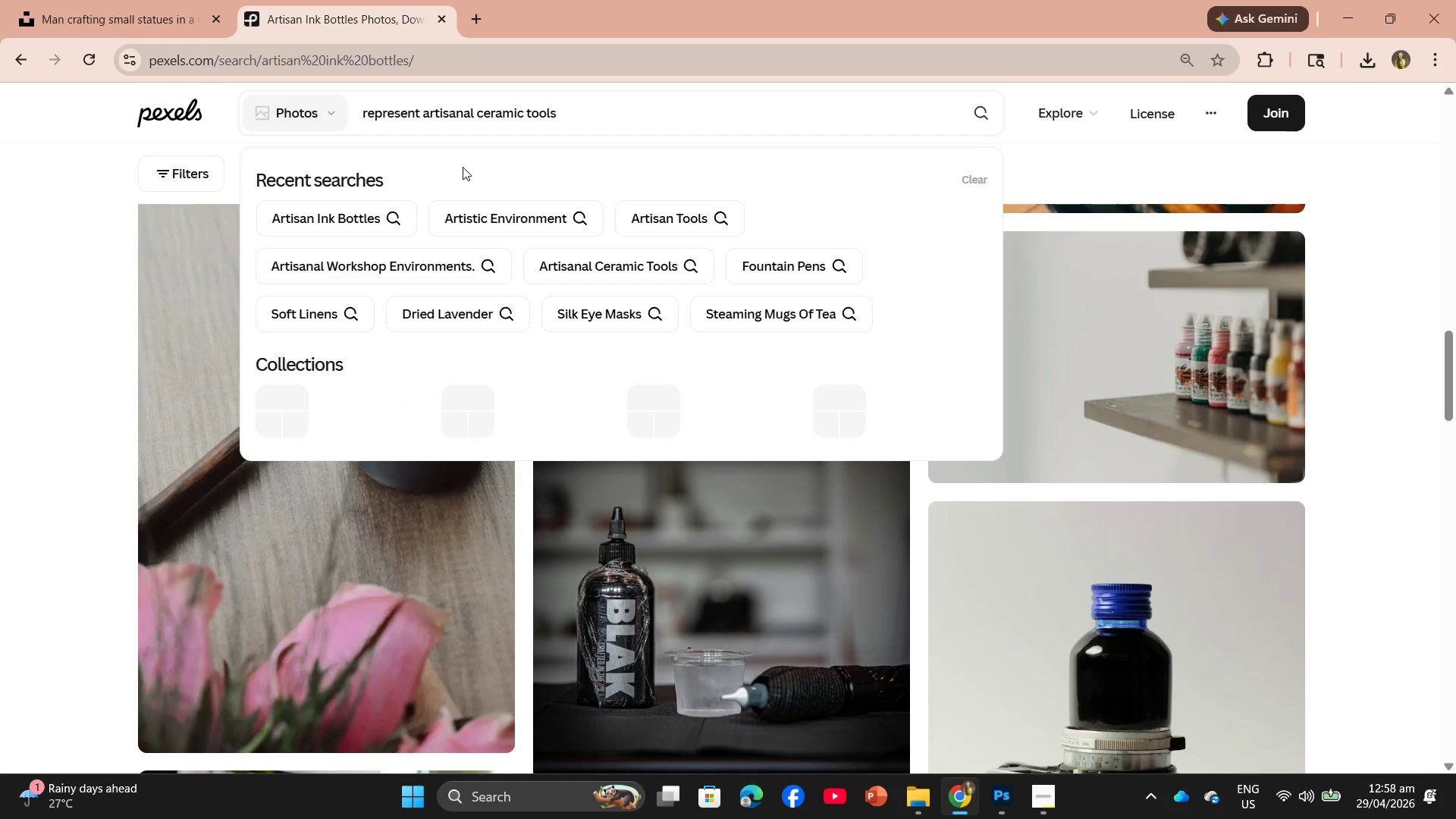 
key(Enter)
 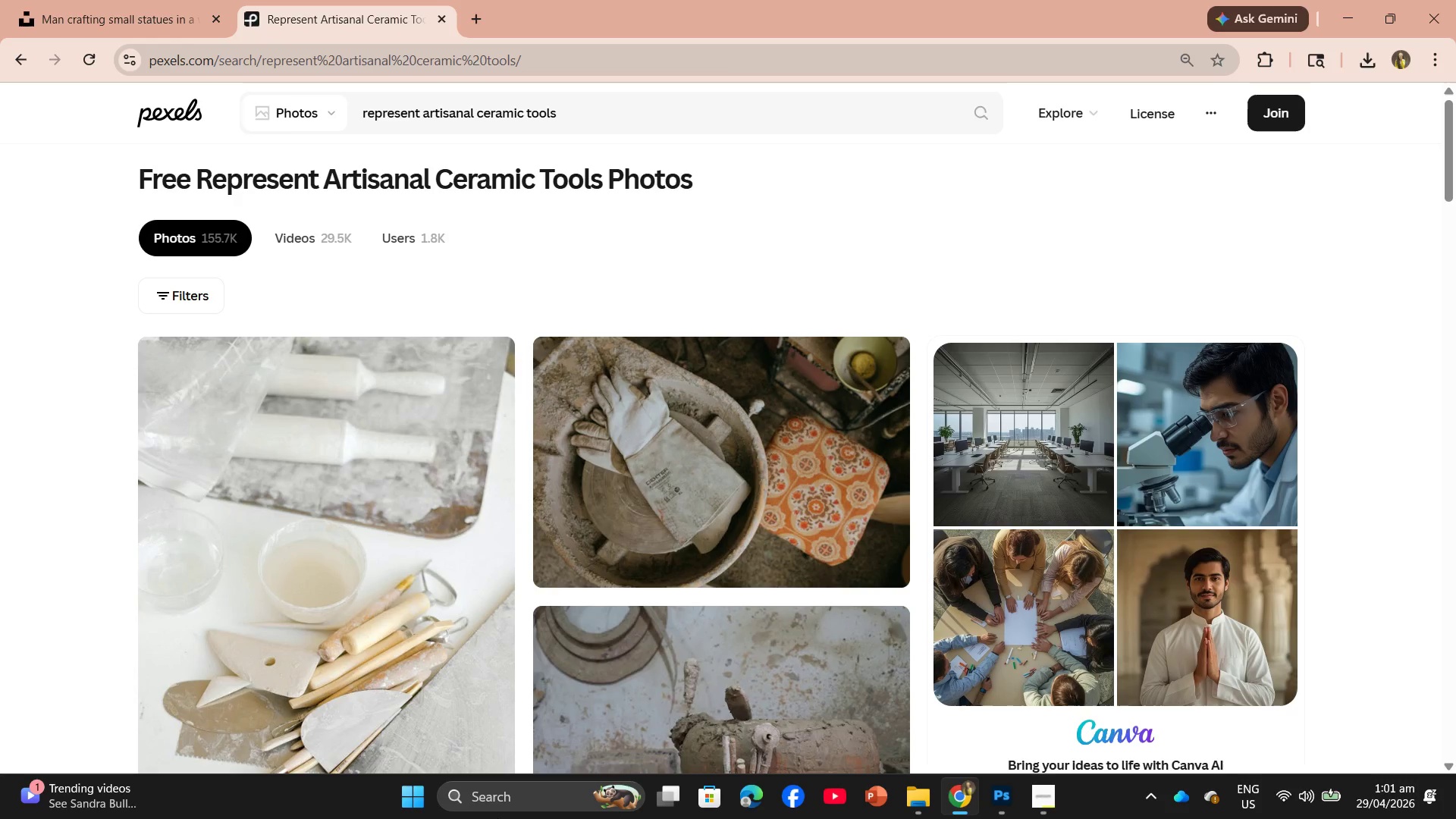 
wait(186.8)
 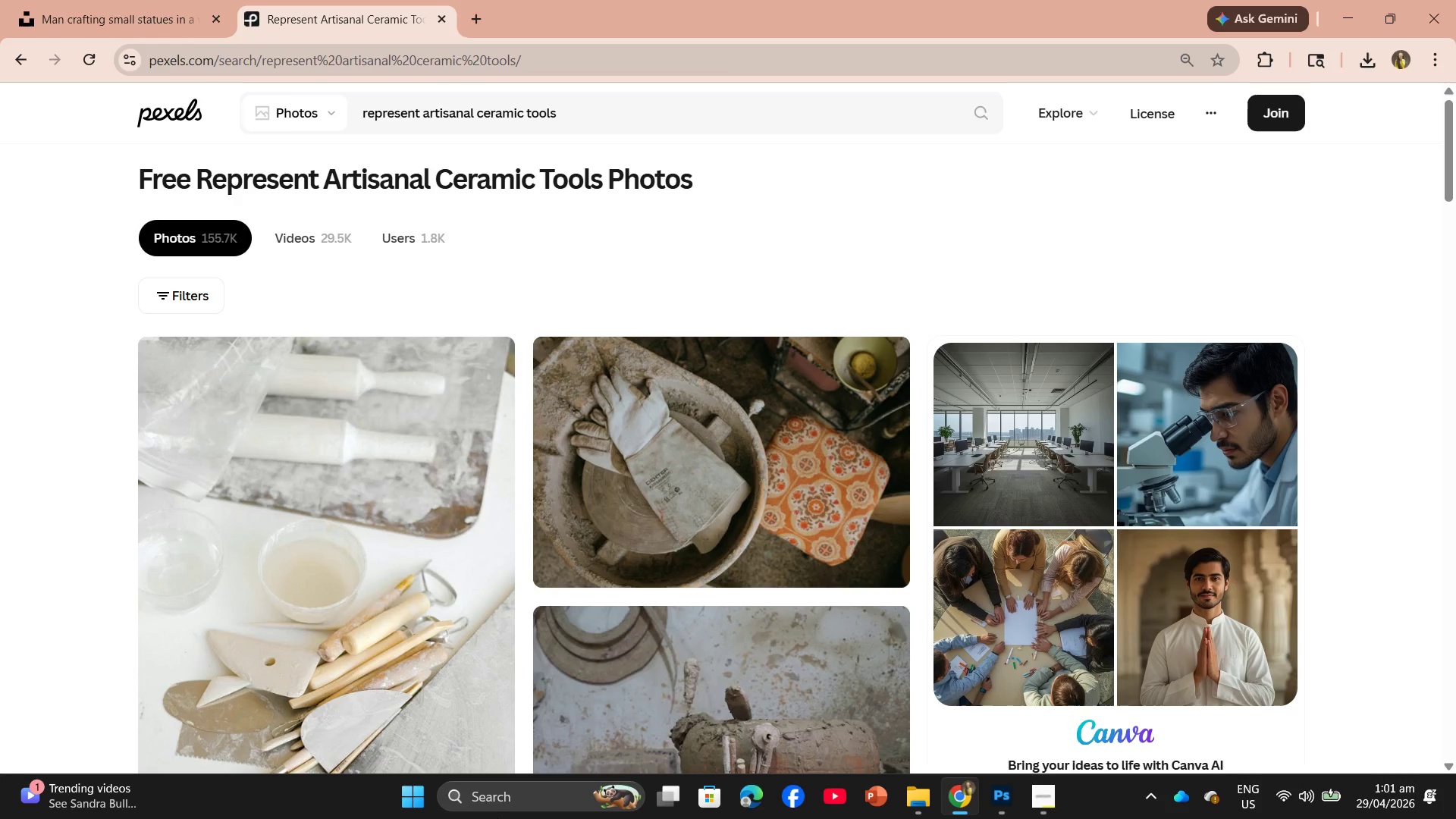 
scroll: coordinate [830, 450], scroll_direction: down, amount: 1.0
 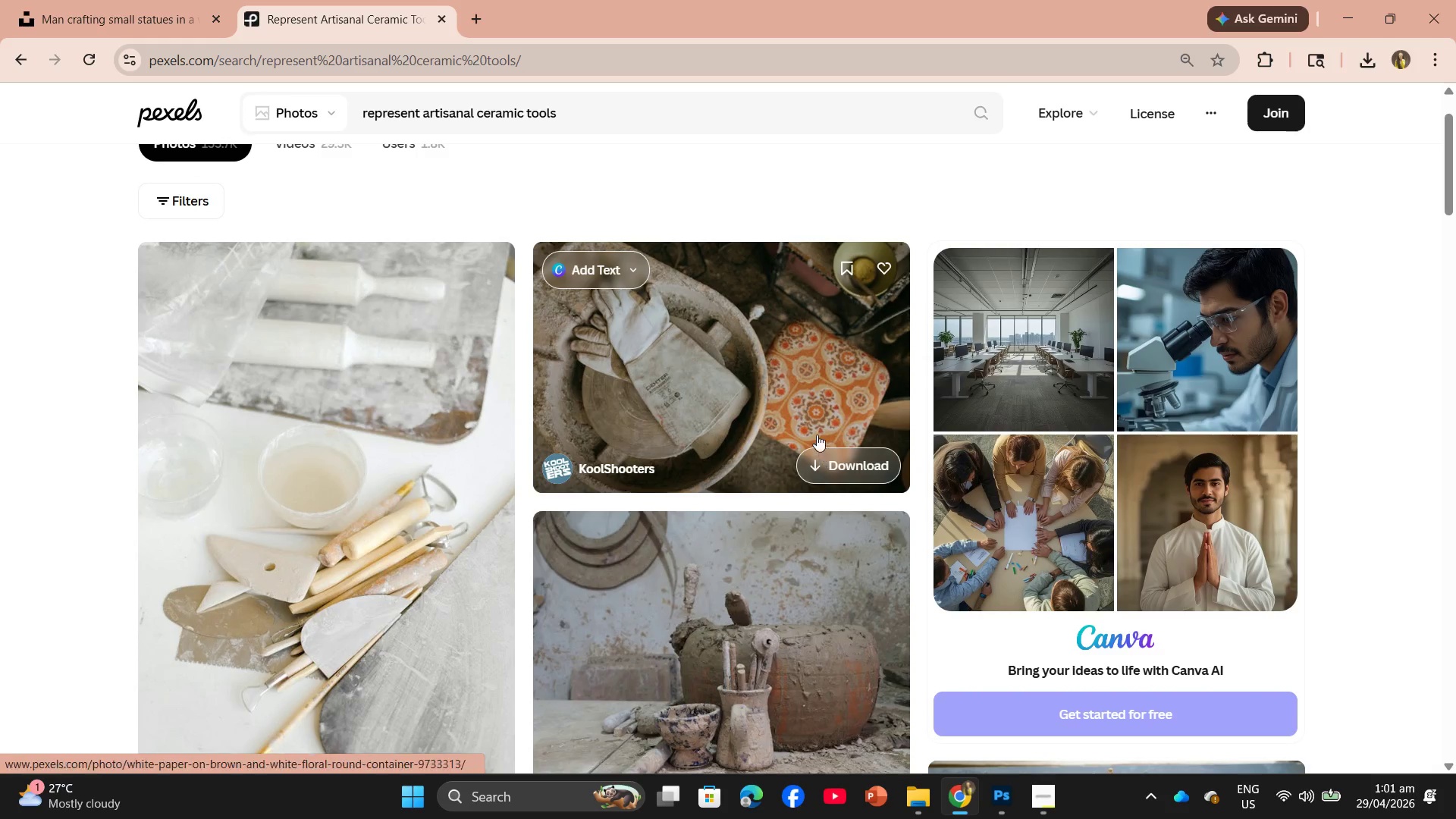 
left_click([799, 406])
 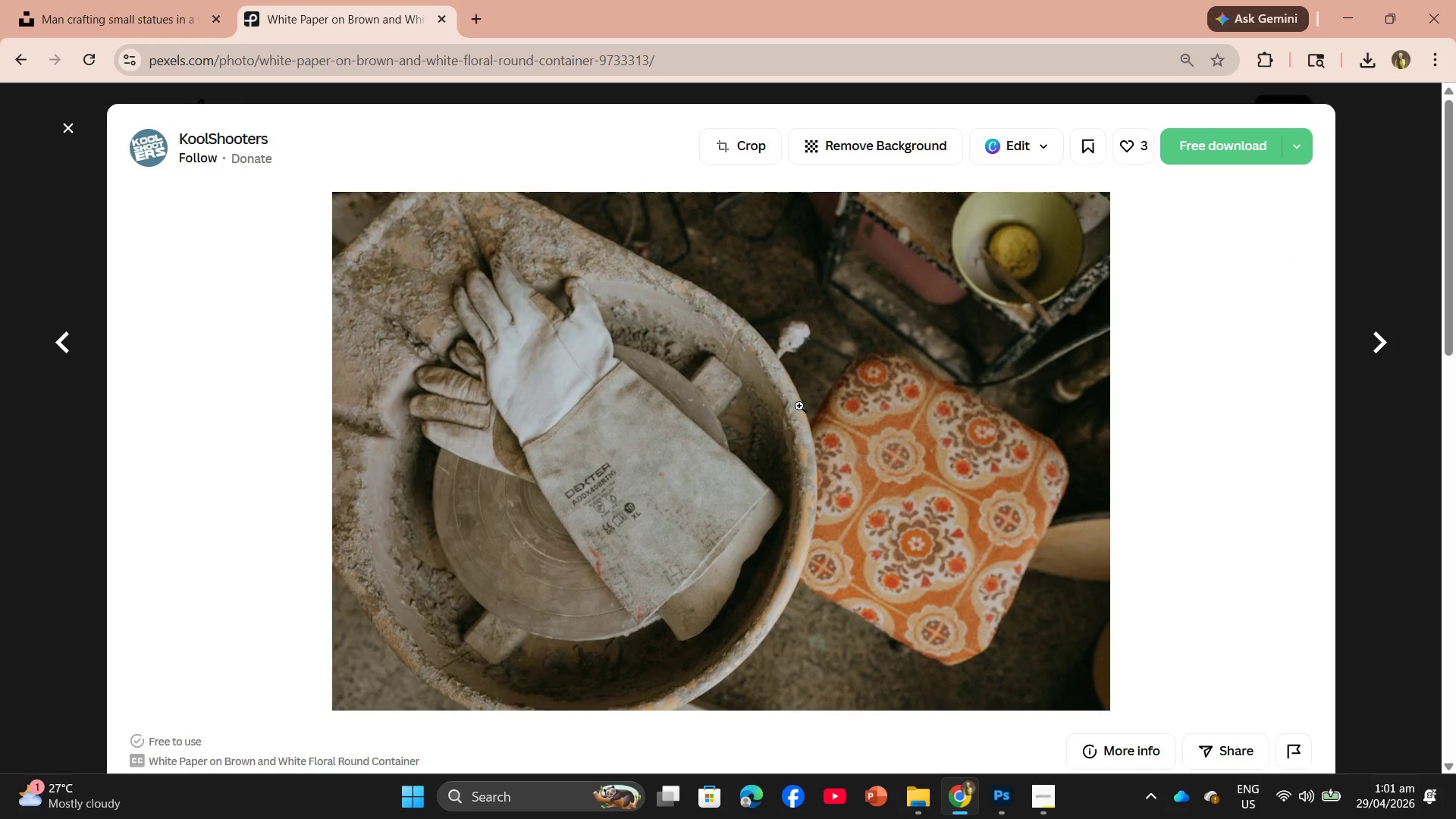 
scroll: coordinate [799, 406], scroll_direction: down, amount: 1.0
 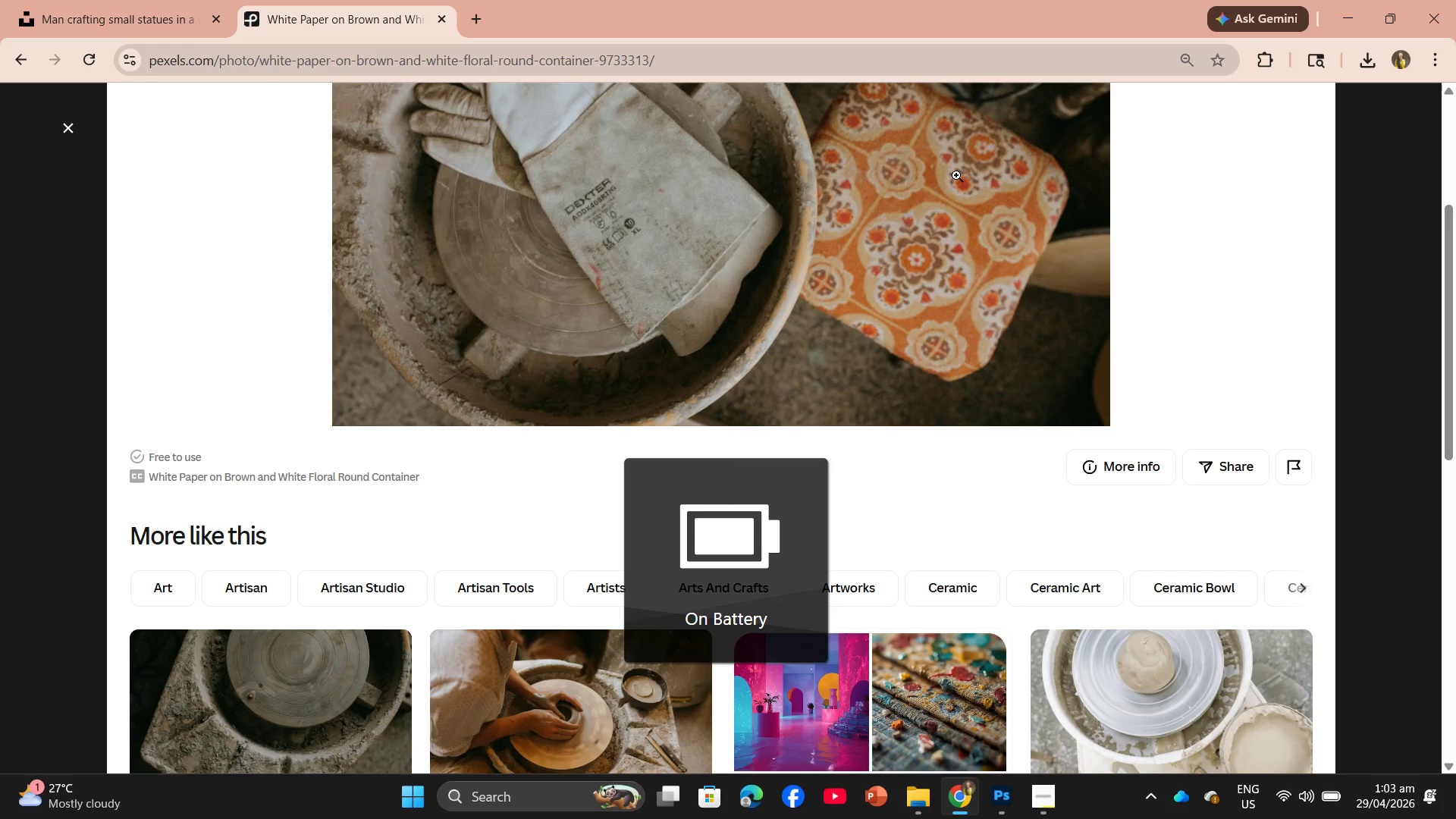 
wait(77.84)
 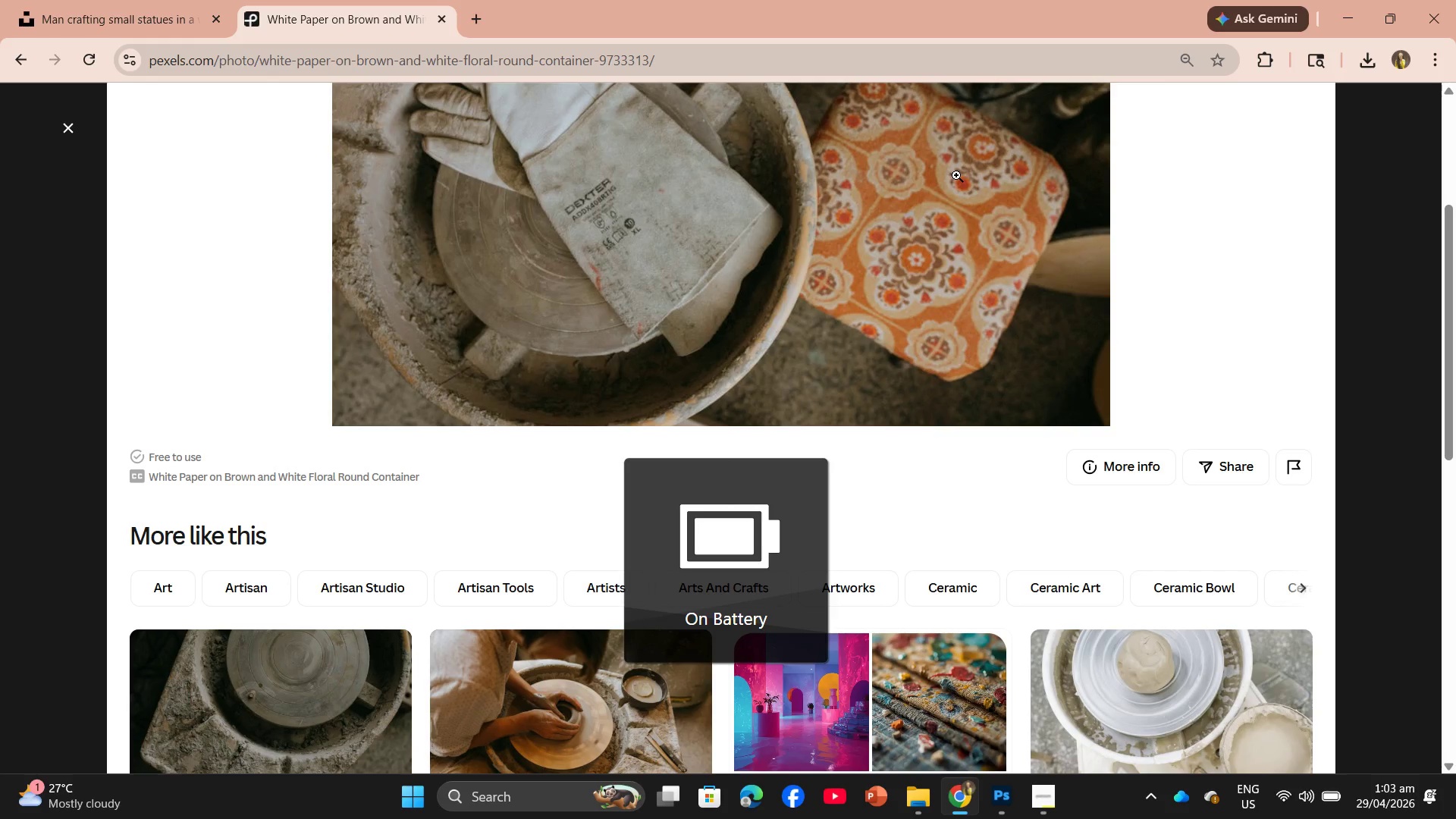 
left_click([1021, 818])
 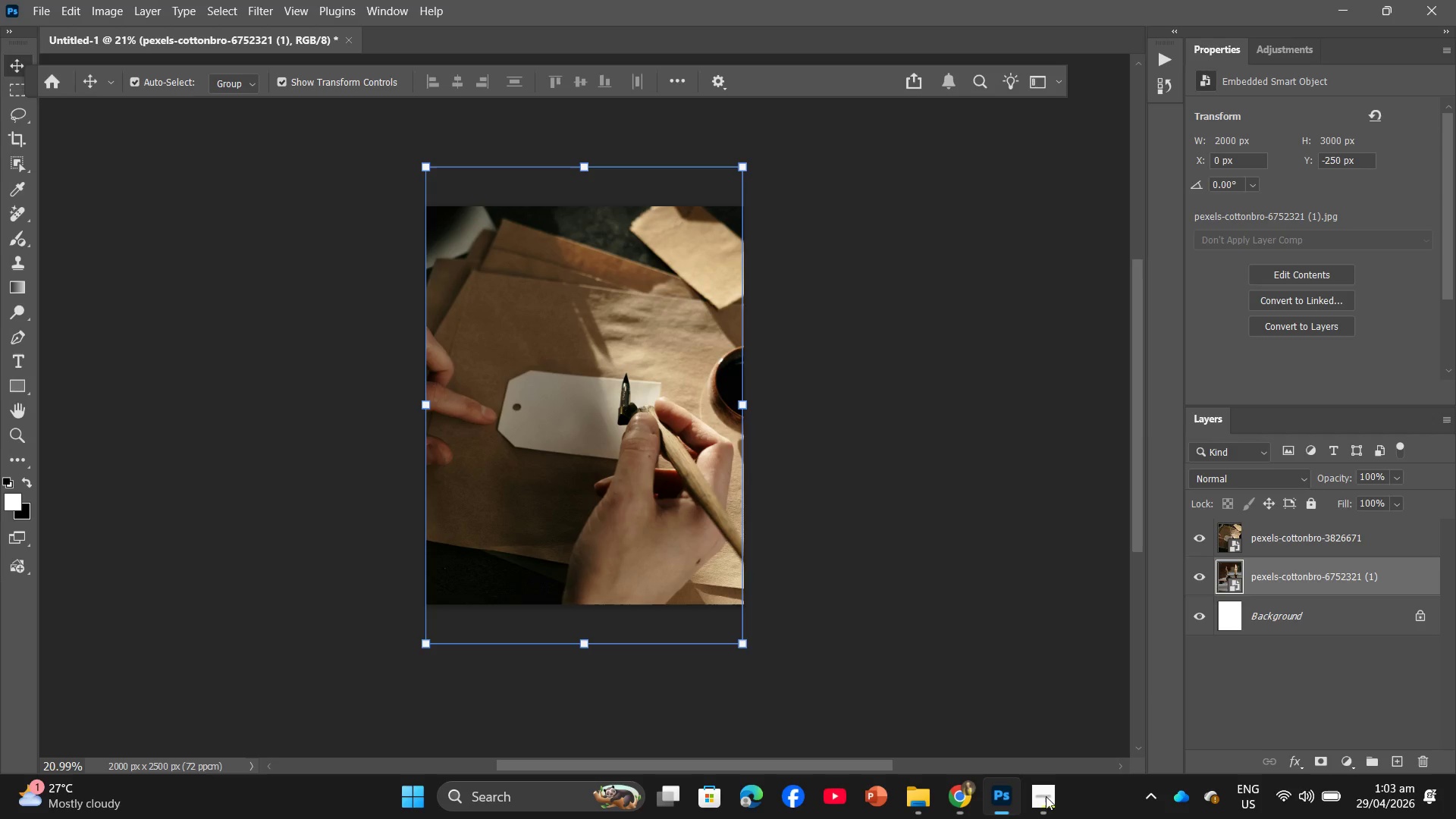 
 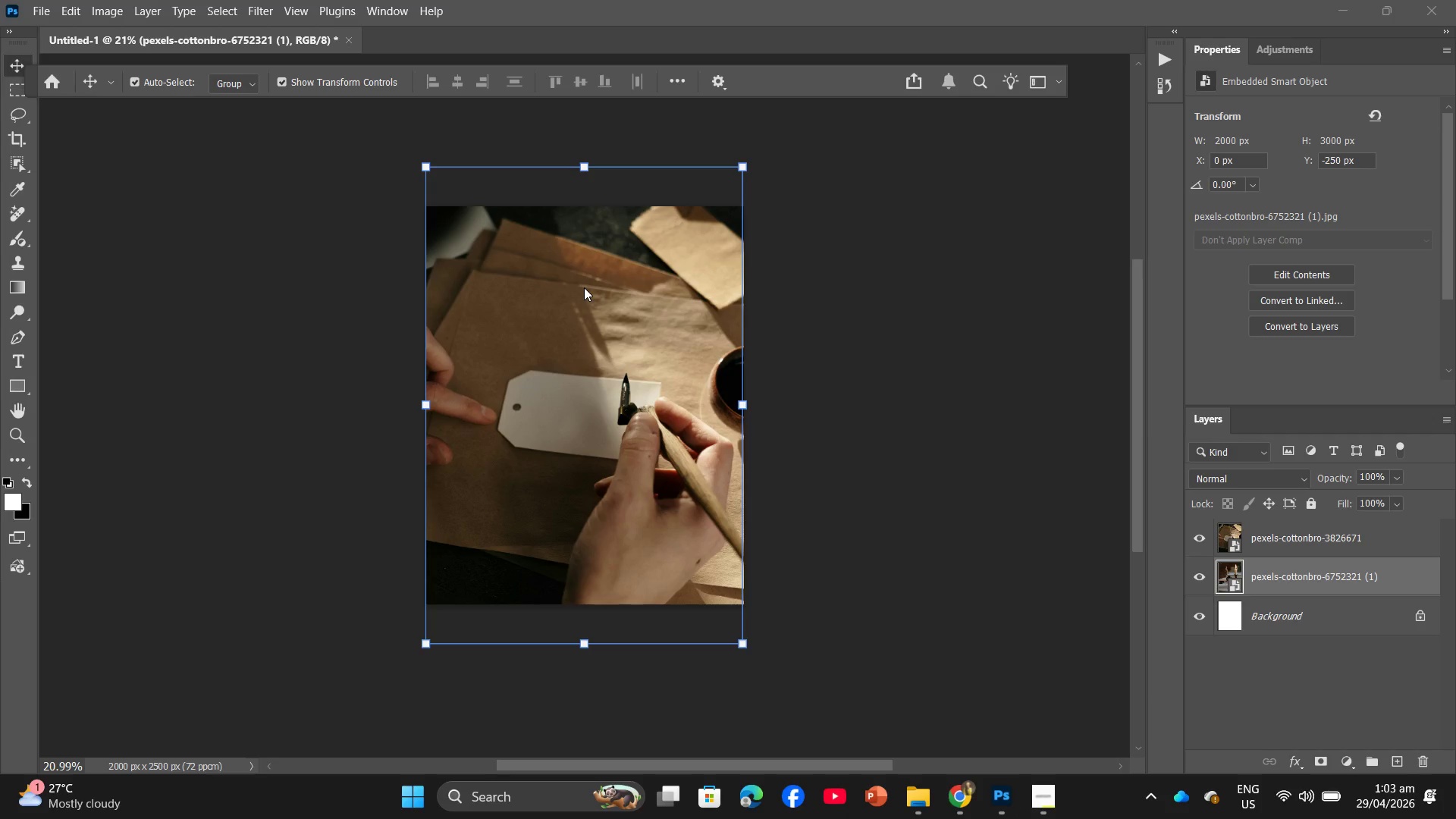 
wait(48.39)
 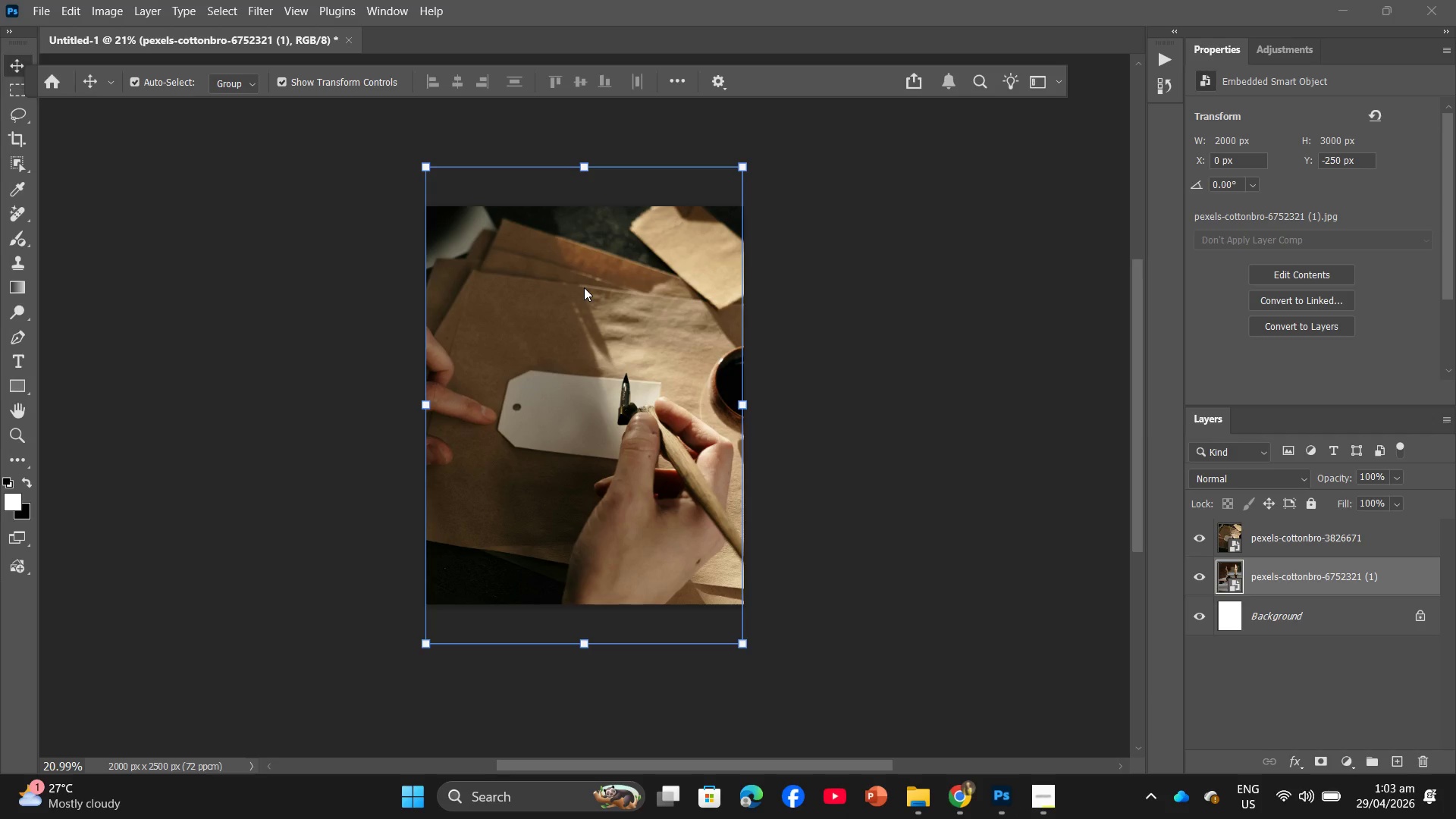 
scroll: coordinate [219, 224], scroll_direction: up, amount: 2.0
 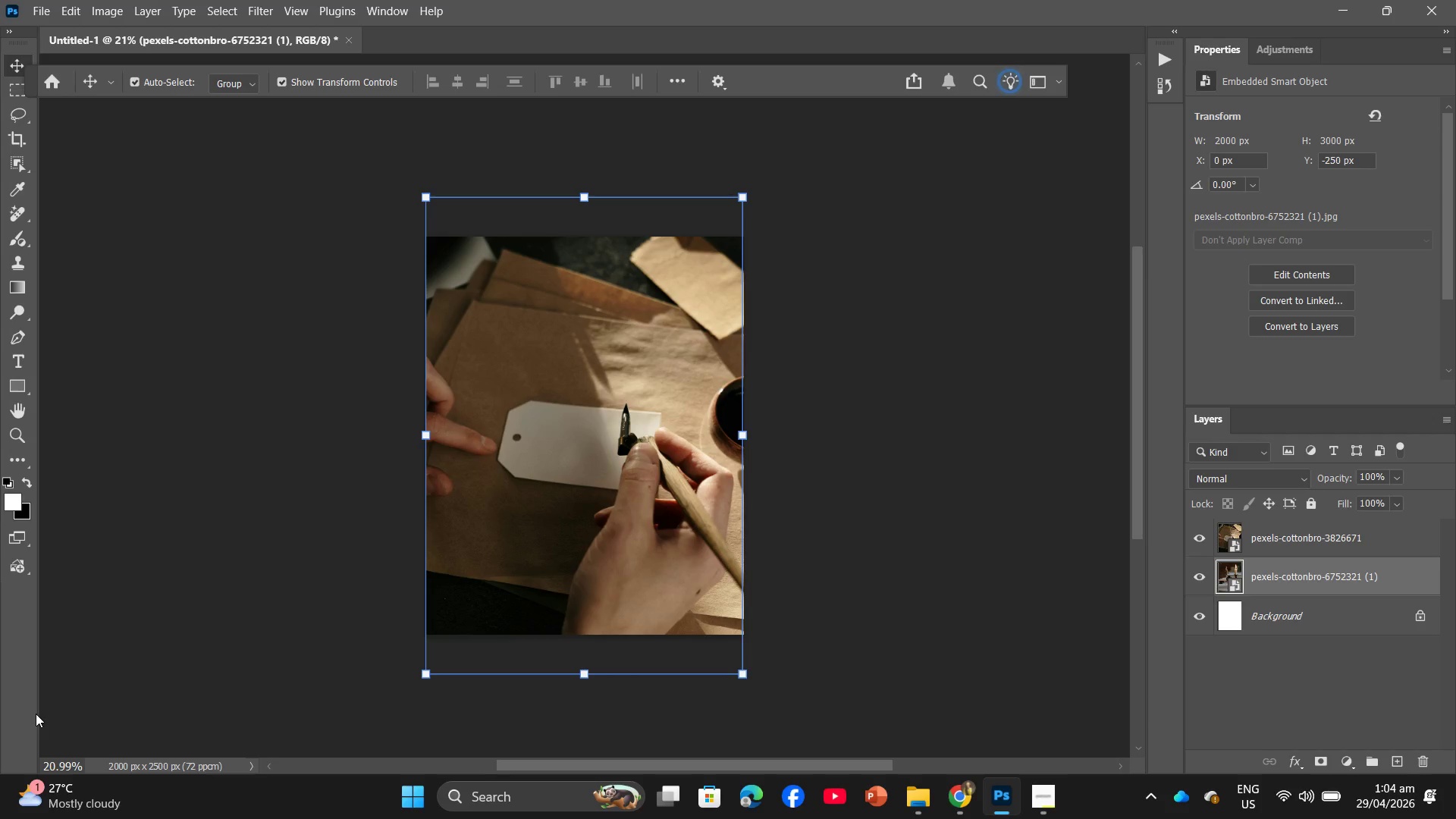 
wait(38.21)
 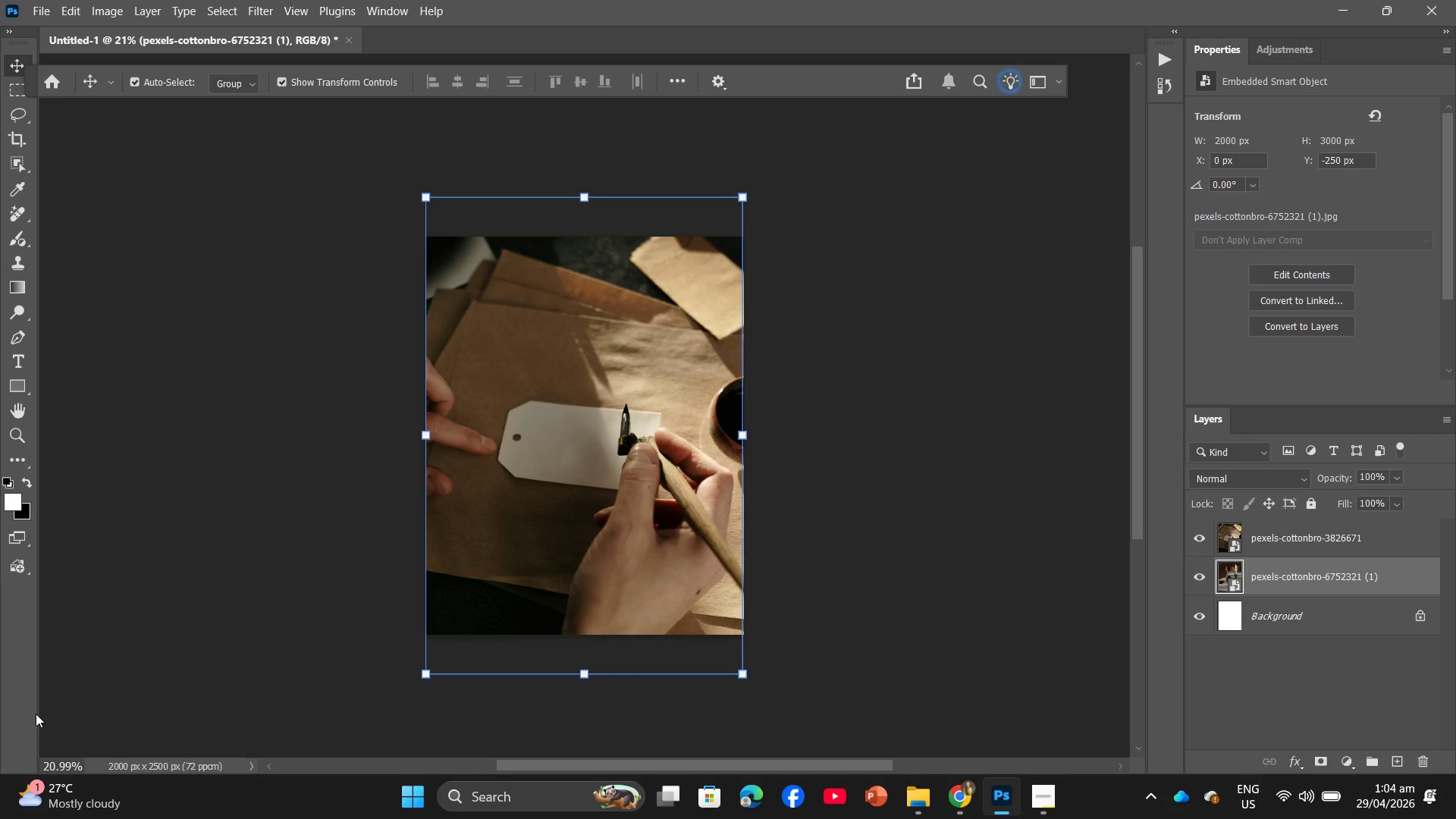 
hold_key(key=ControlLeft, duration=4.75)
 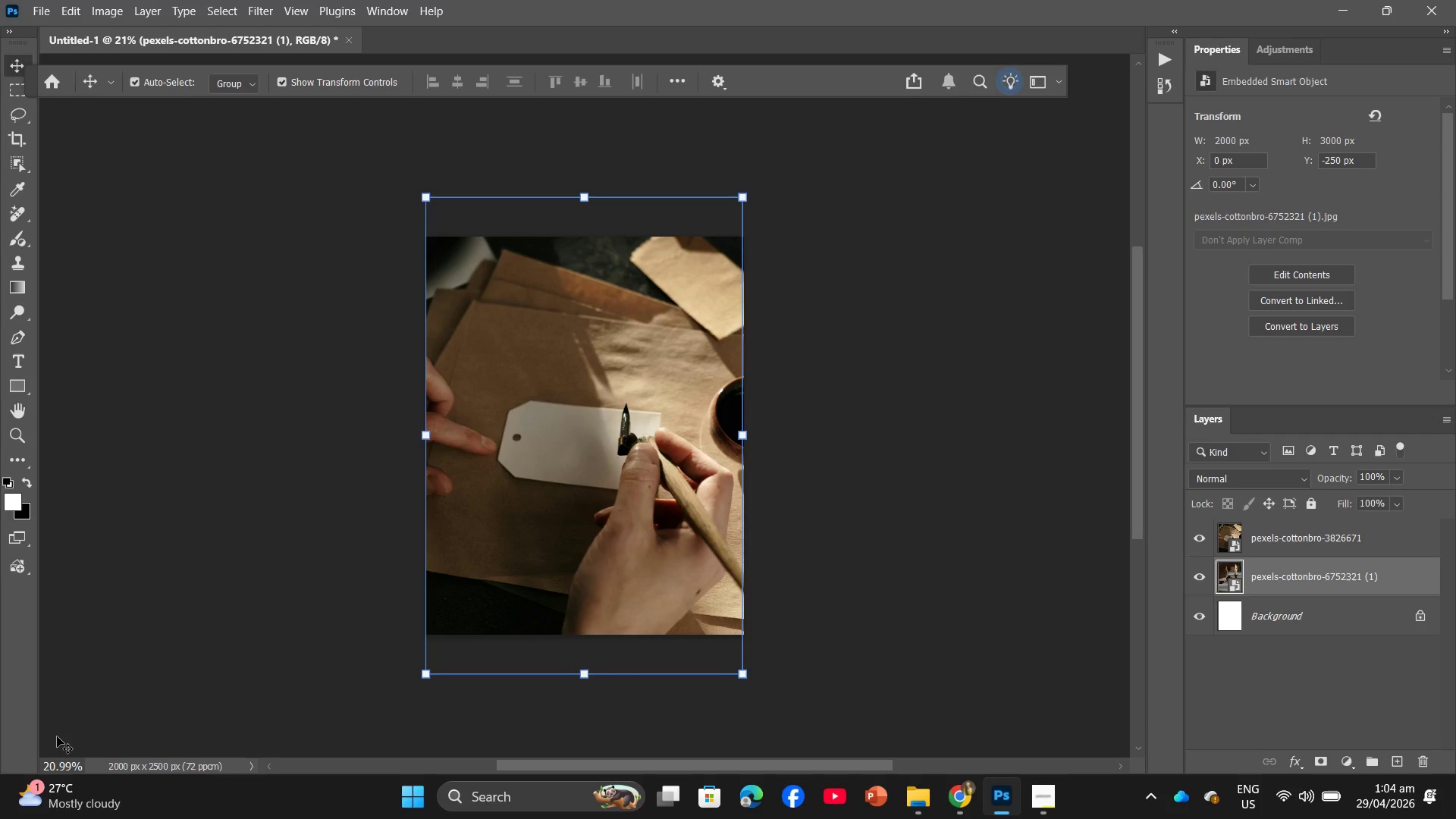 
key(NumpadAdd)
 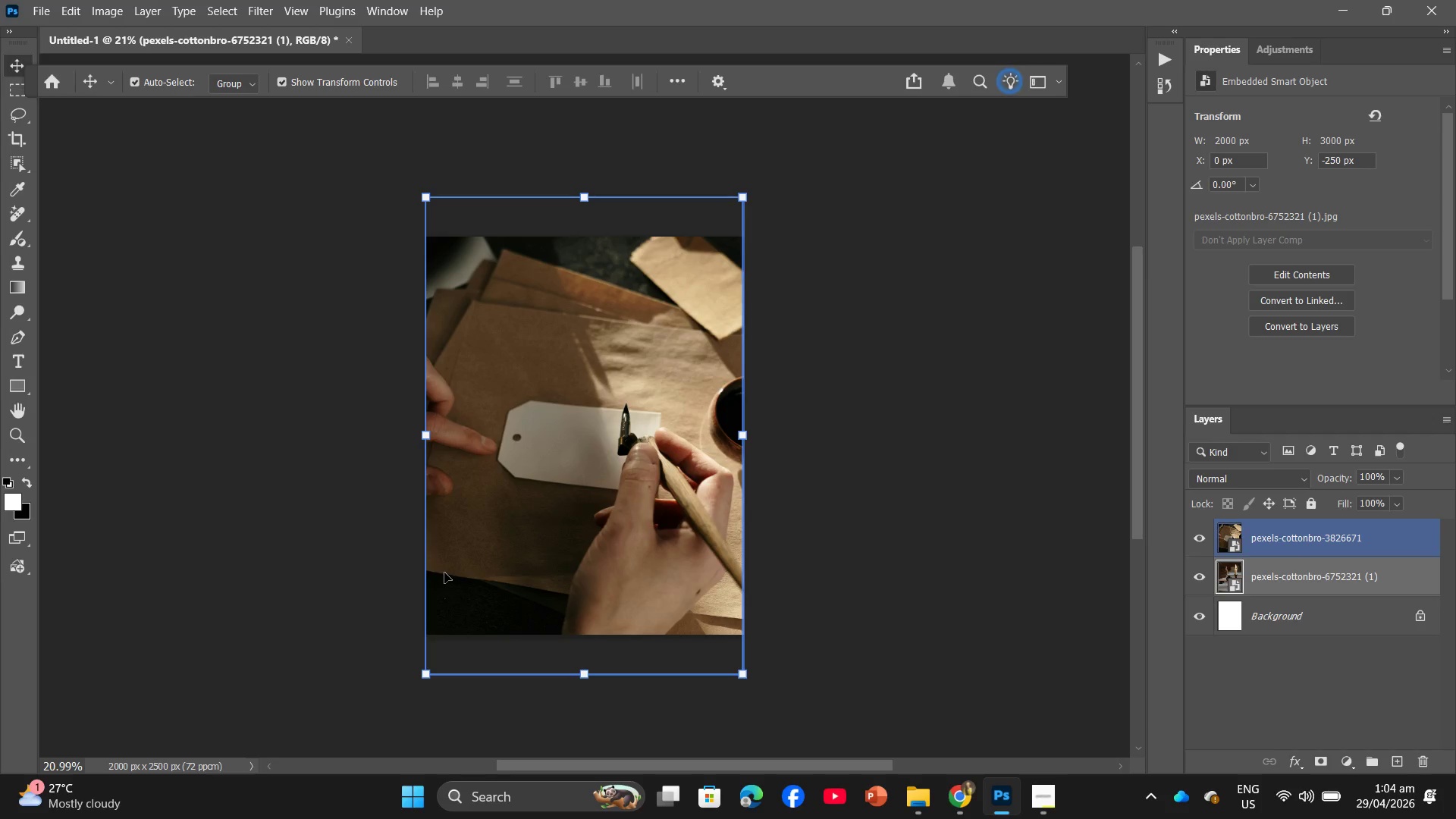 
wait(14.64)
 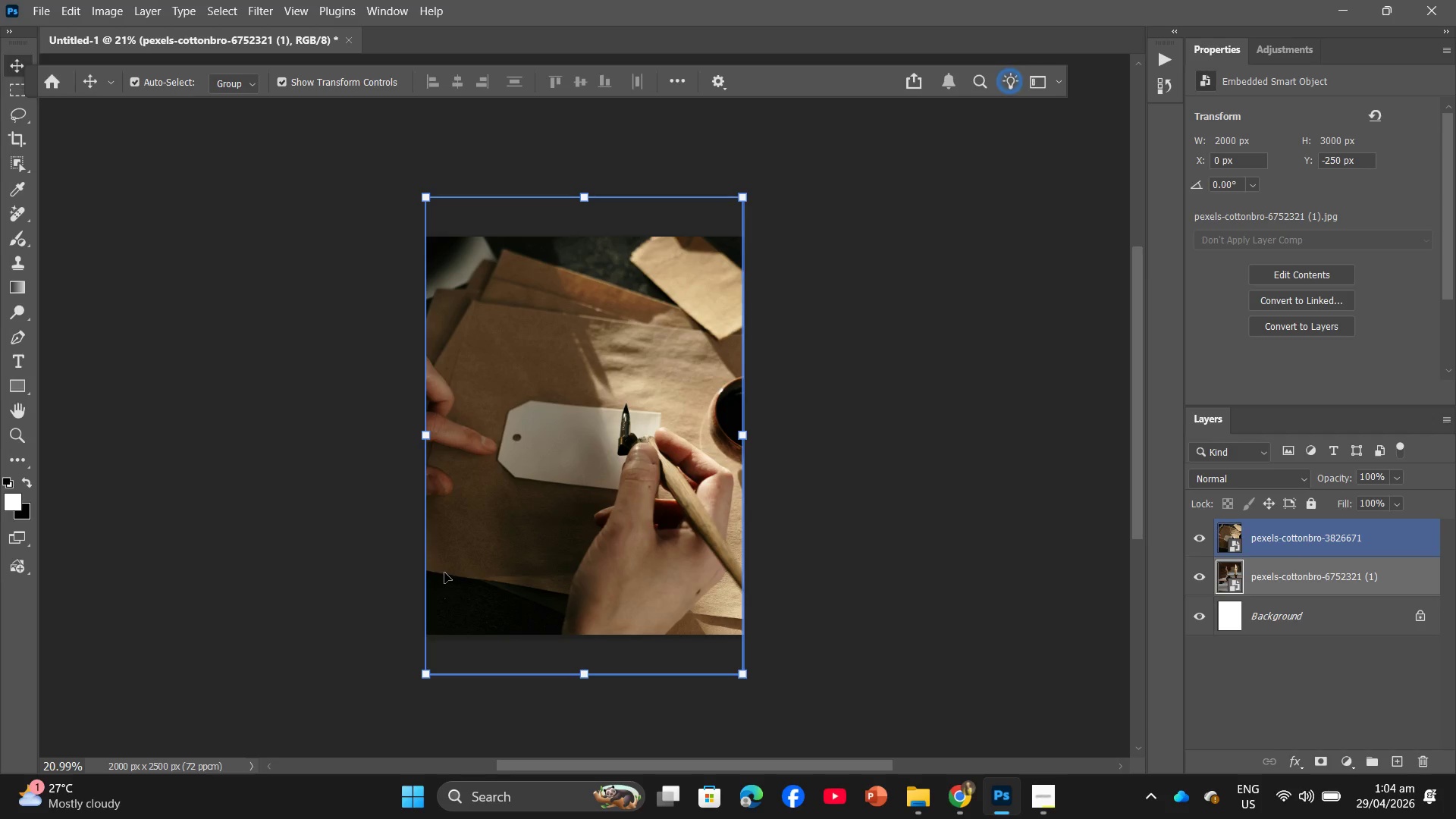 
mouse_move([917, 792])
 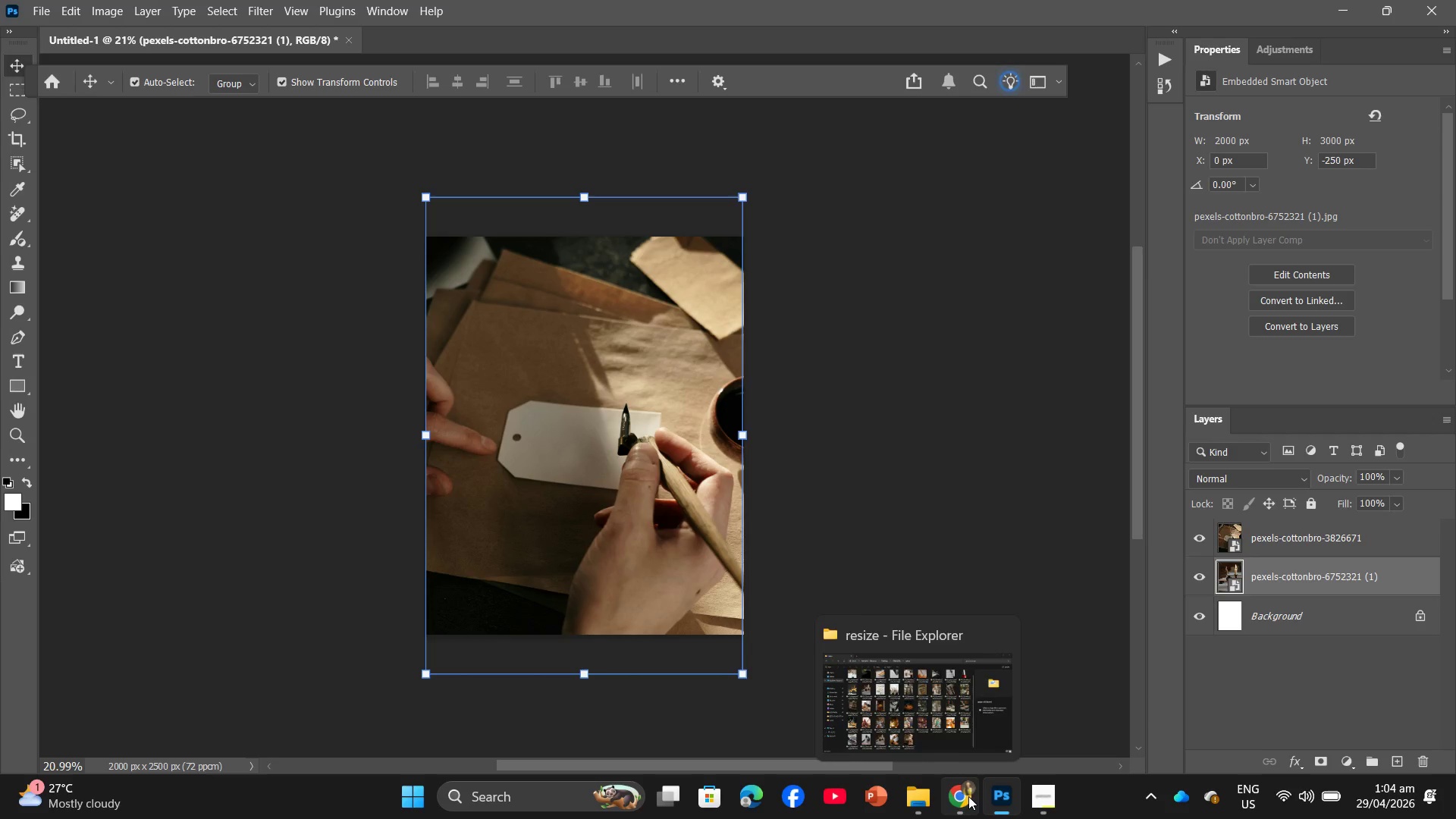 
left_click([968, 796])
 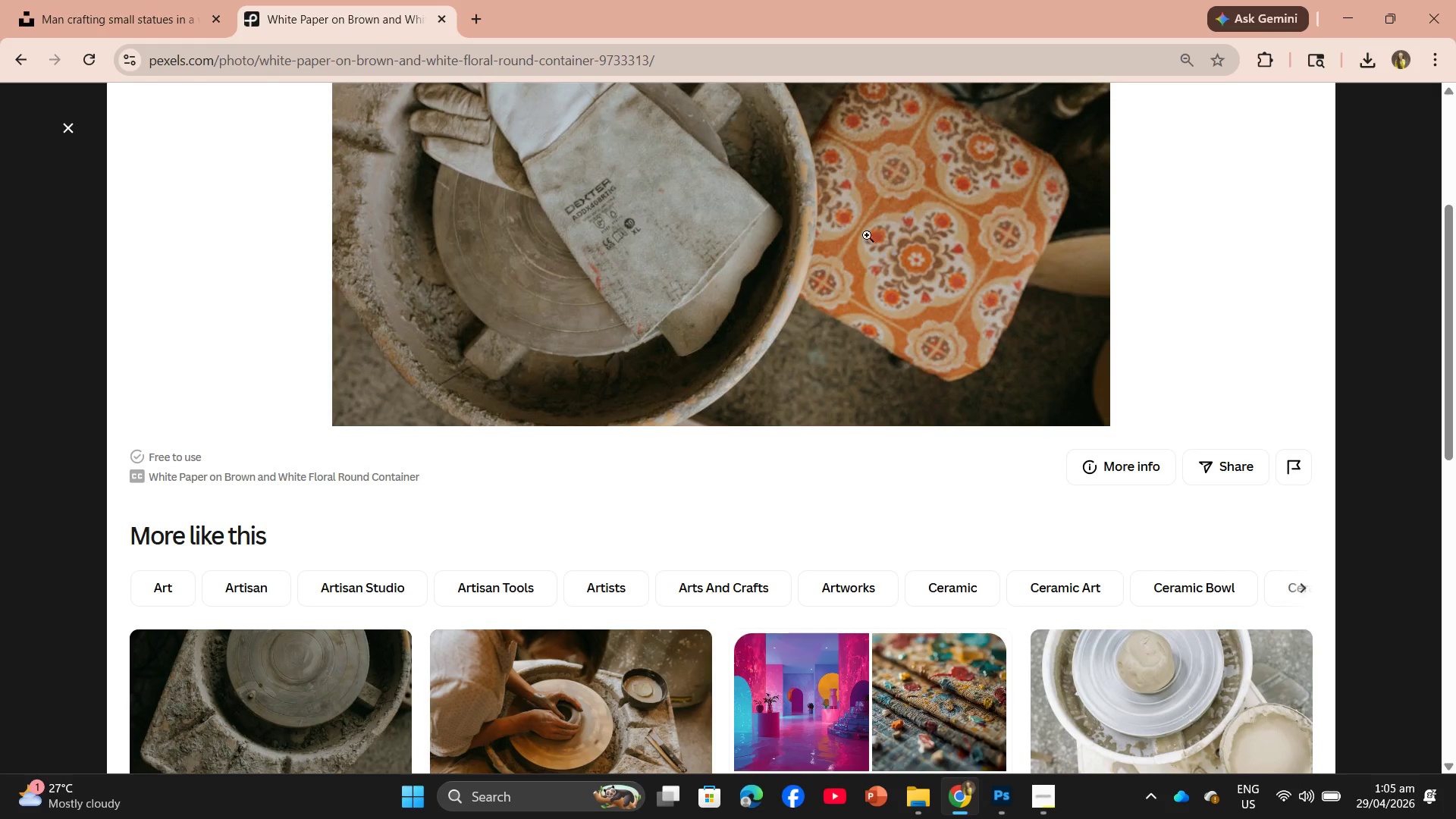 
scroll: coordinate [1062, 252], scroll_direction: up, amount: 6.0
 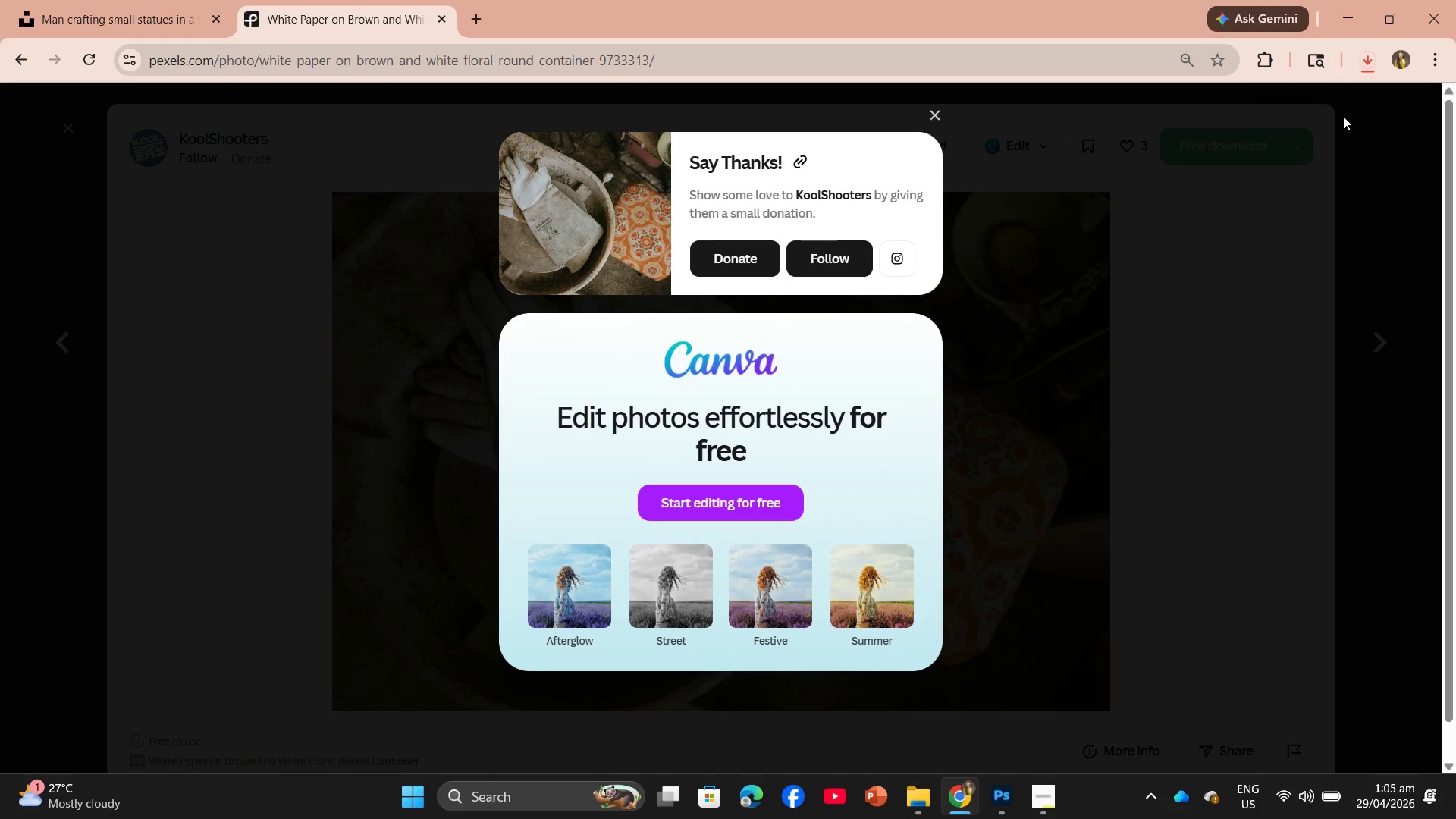 
wait(6.77)
 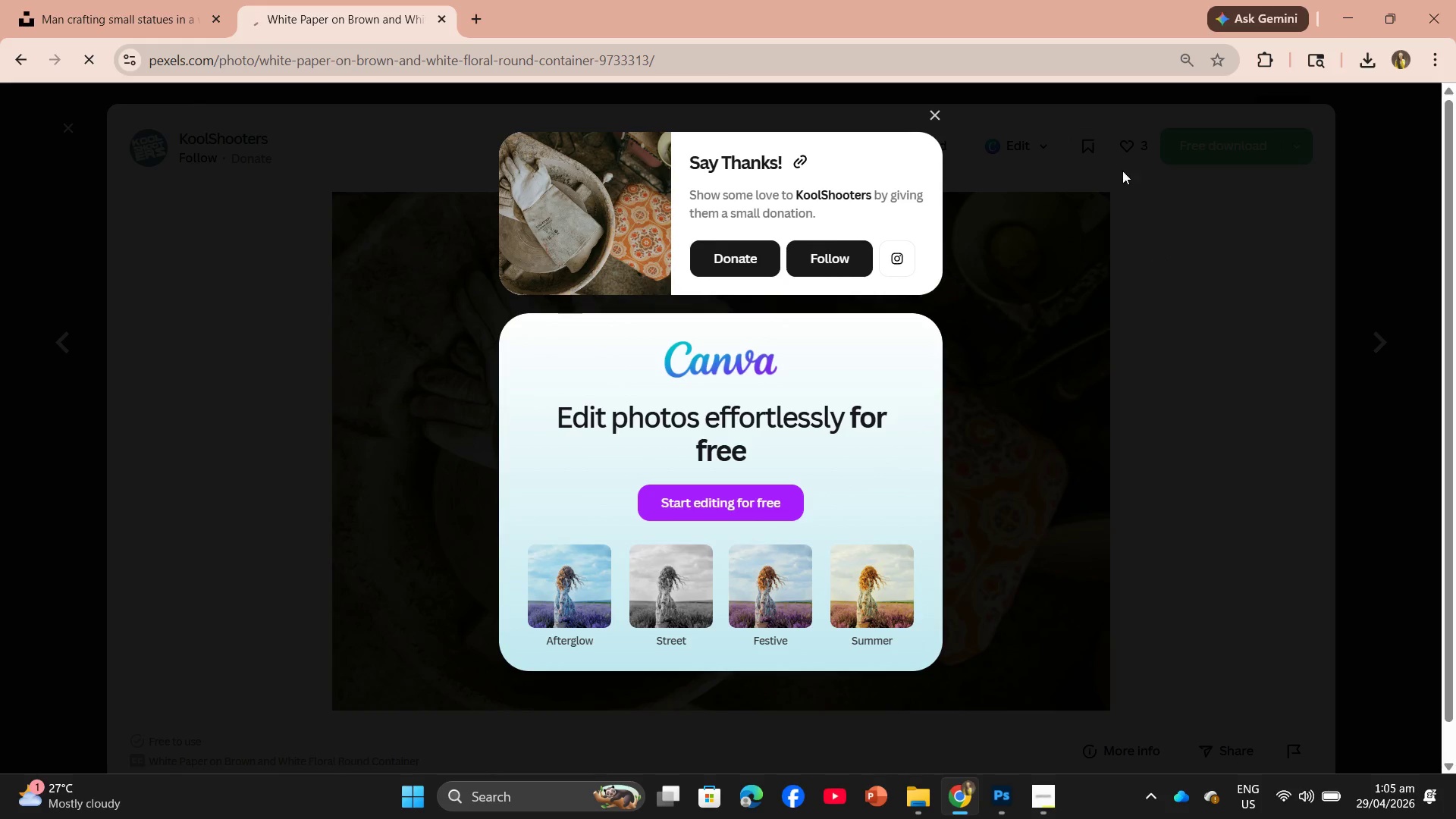 
left_click_drag(start_coordinate=[1201, 111], to_coordinate=[678, 466])
 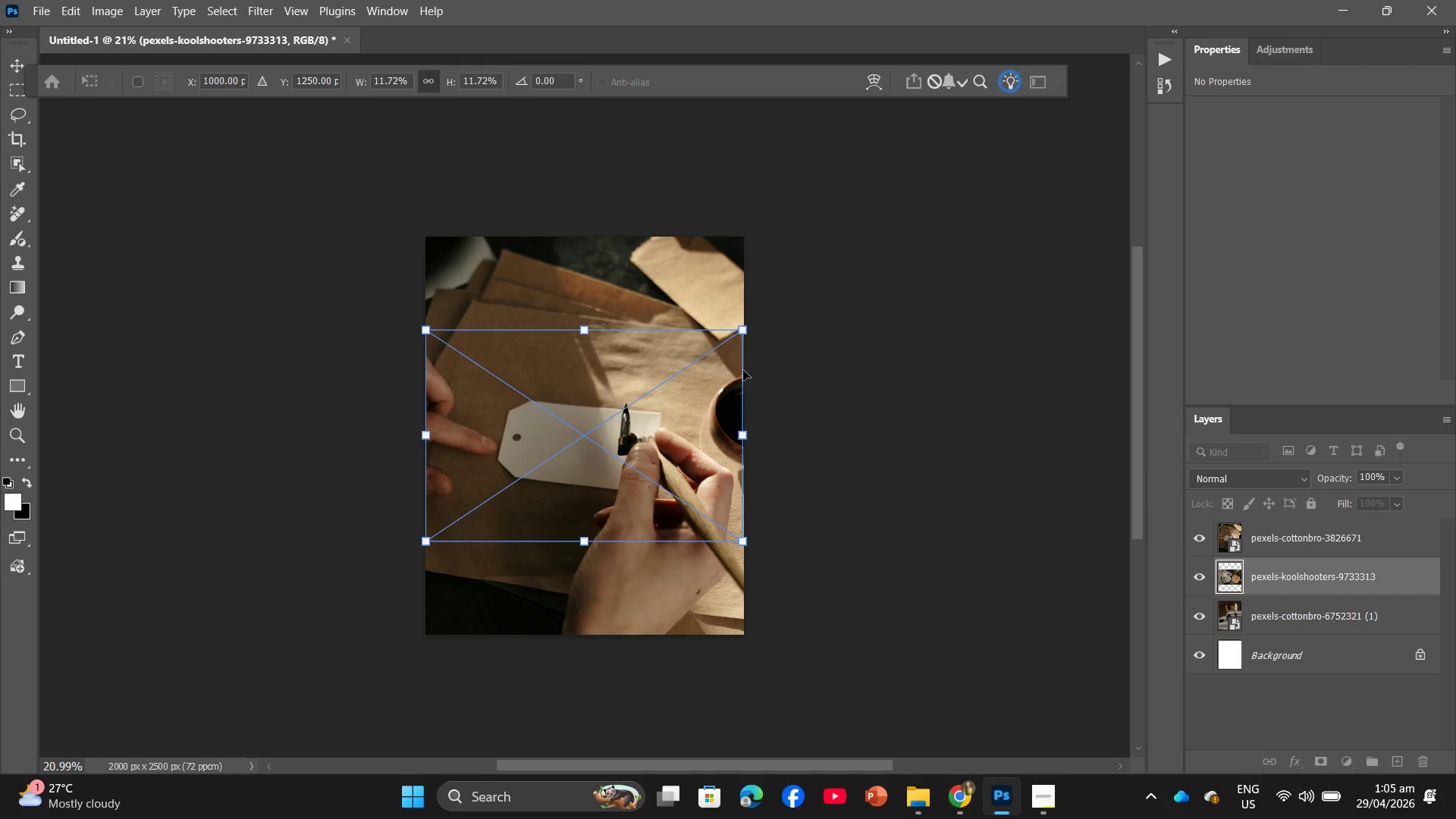 
wait(15.39)
 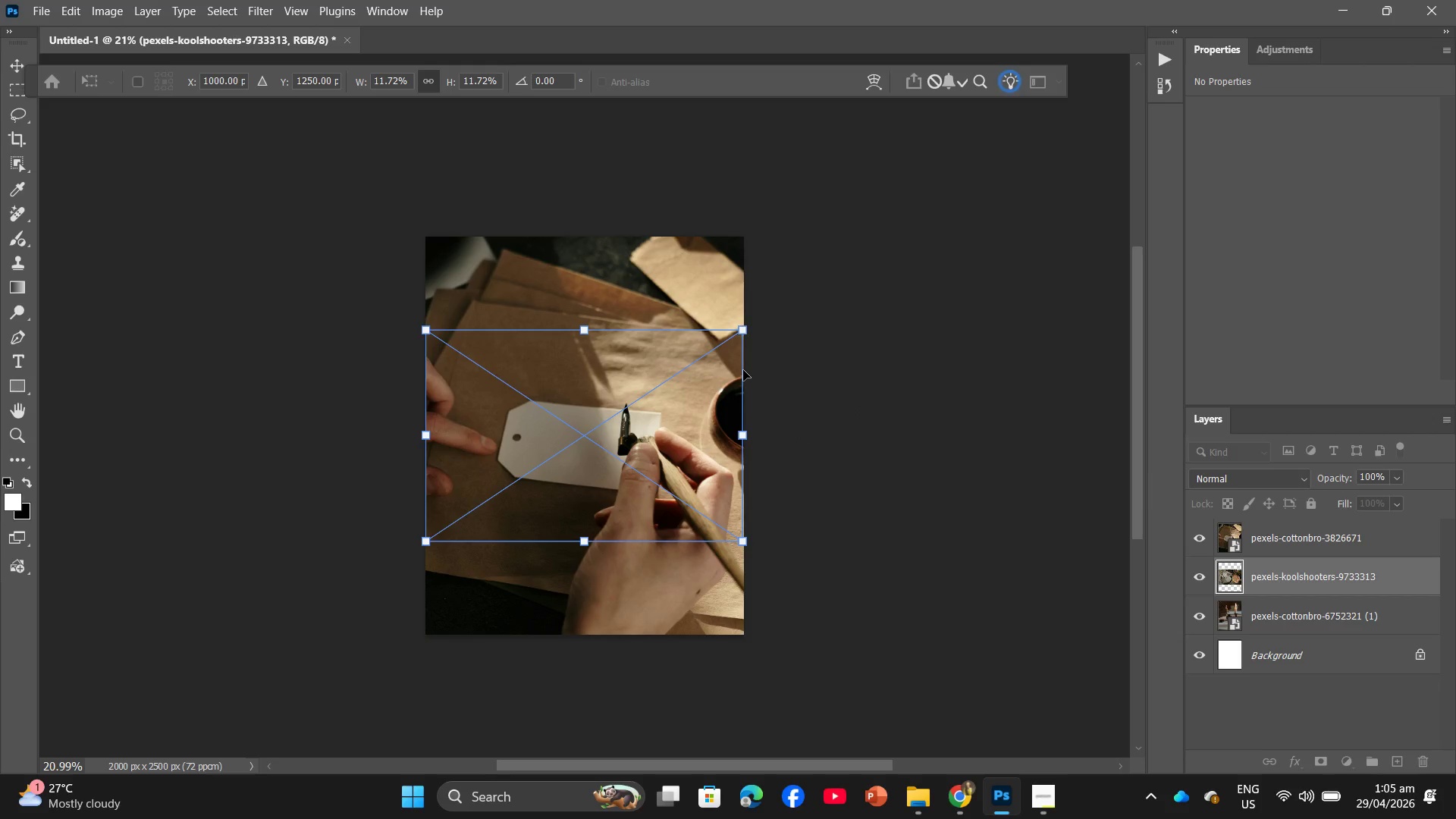 
left_click([1316, 550])
 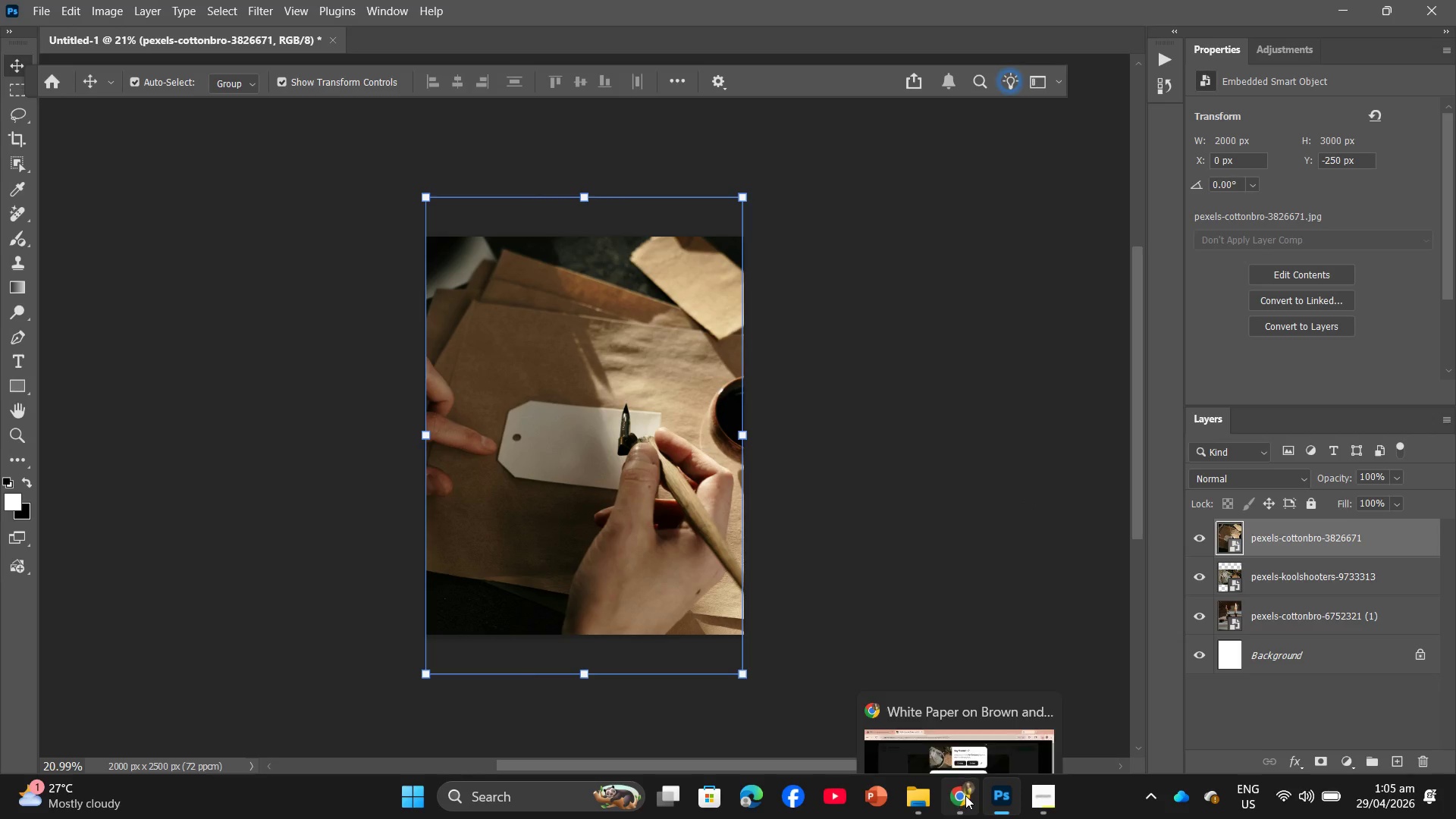 
wait(6.88)
 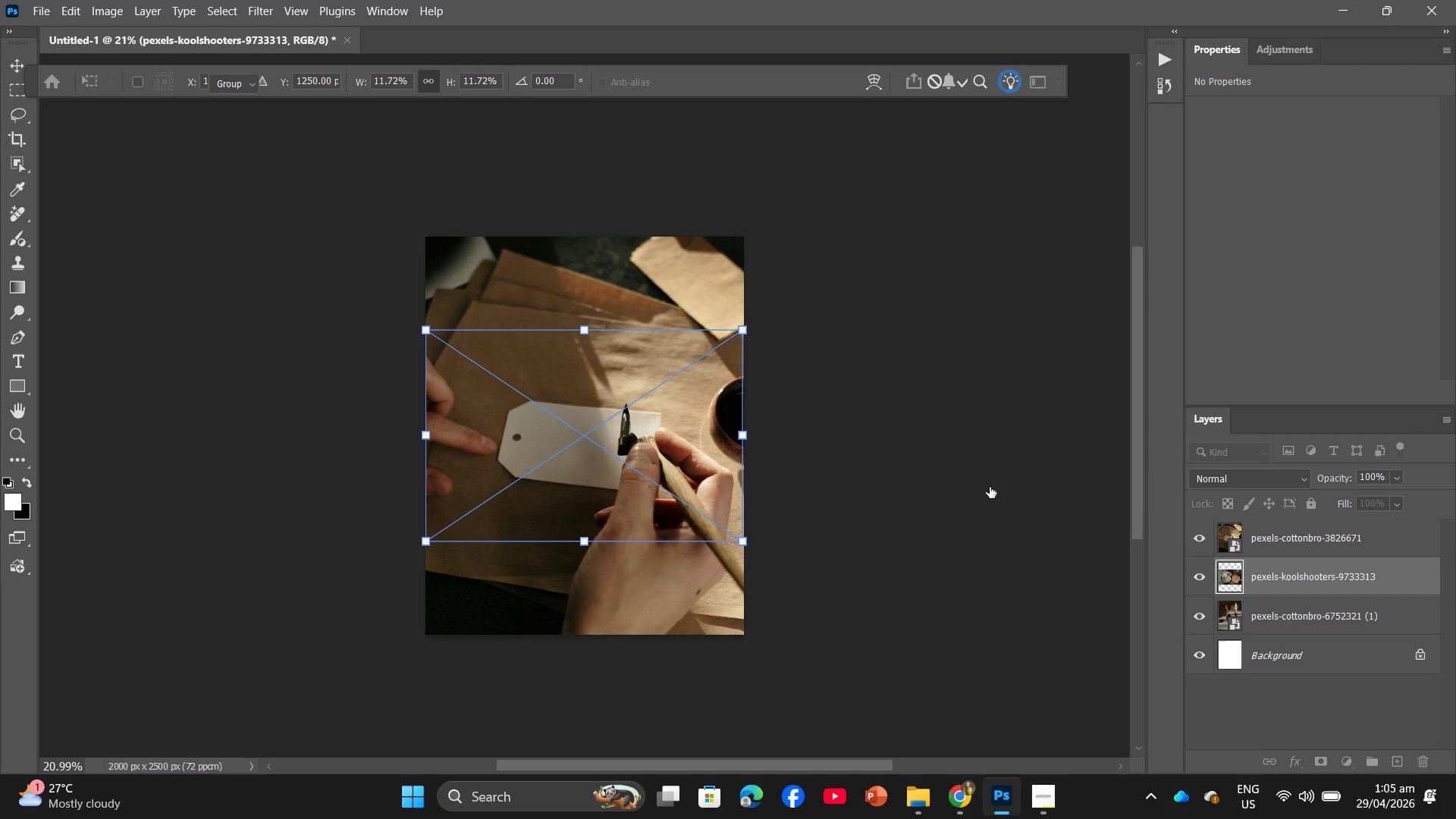 
left_click_drag(start_coordinate=[1169, 89], to_coordinate=[604, 426])
 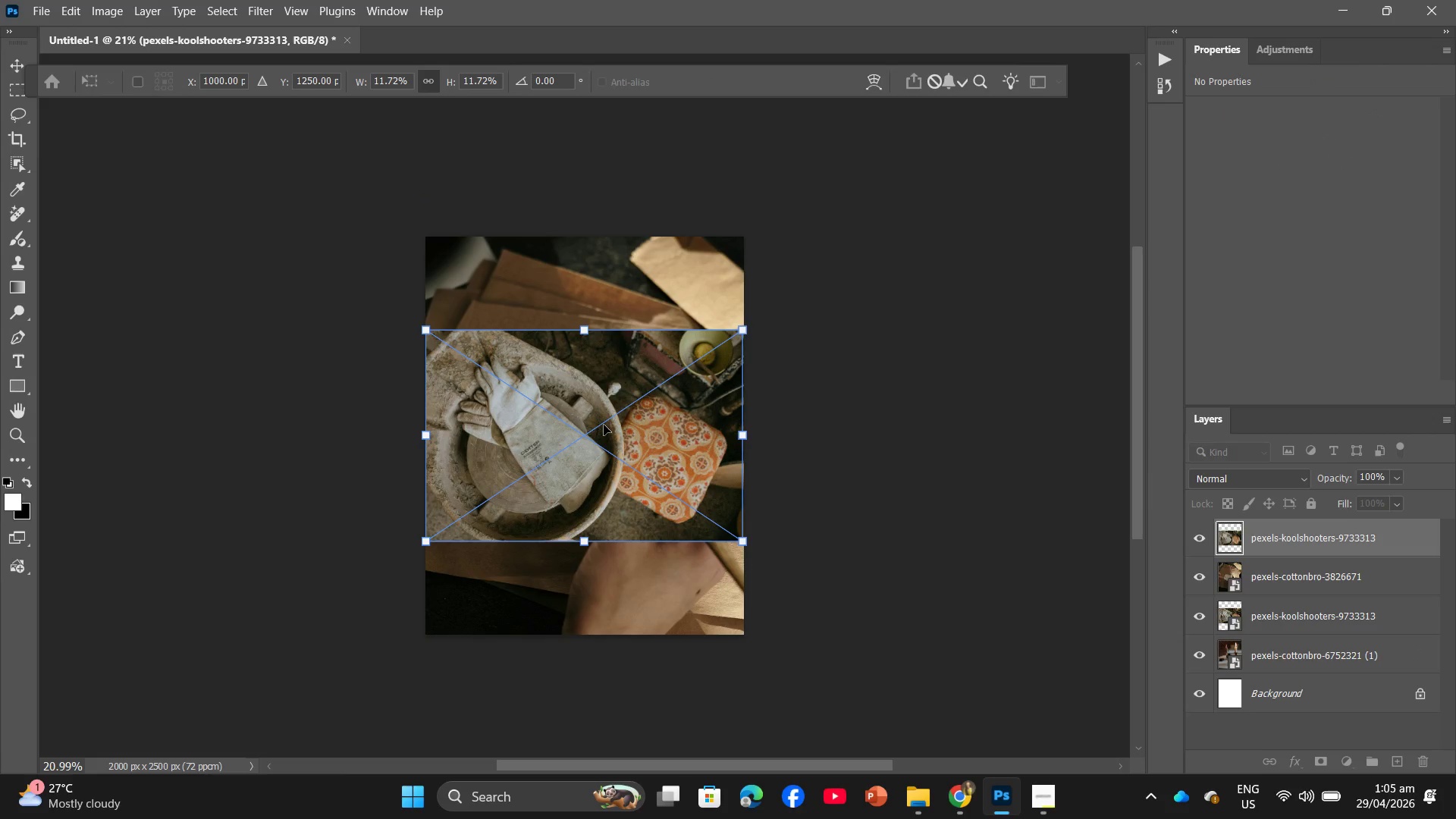 
left_click_drag(start_coordinate=[594, 319], to_coordinate=[636, 231])
 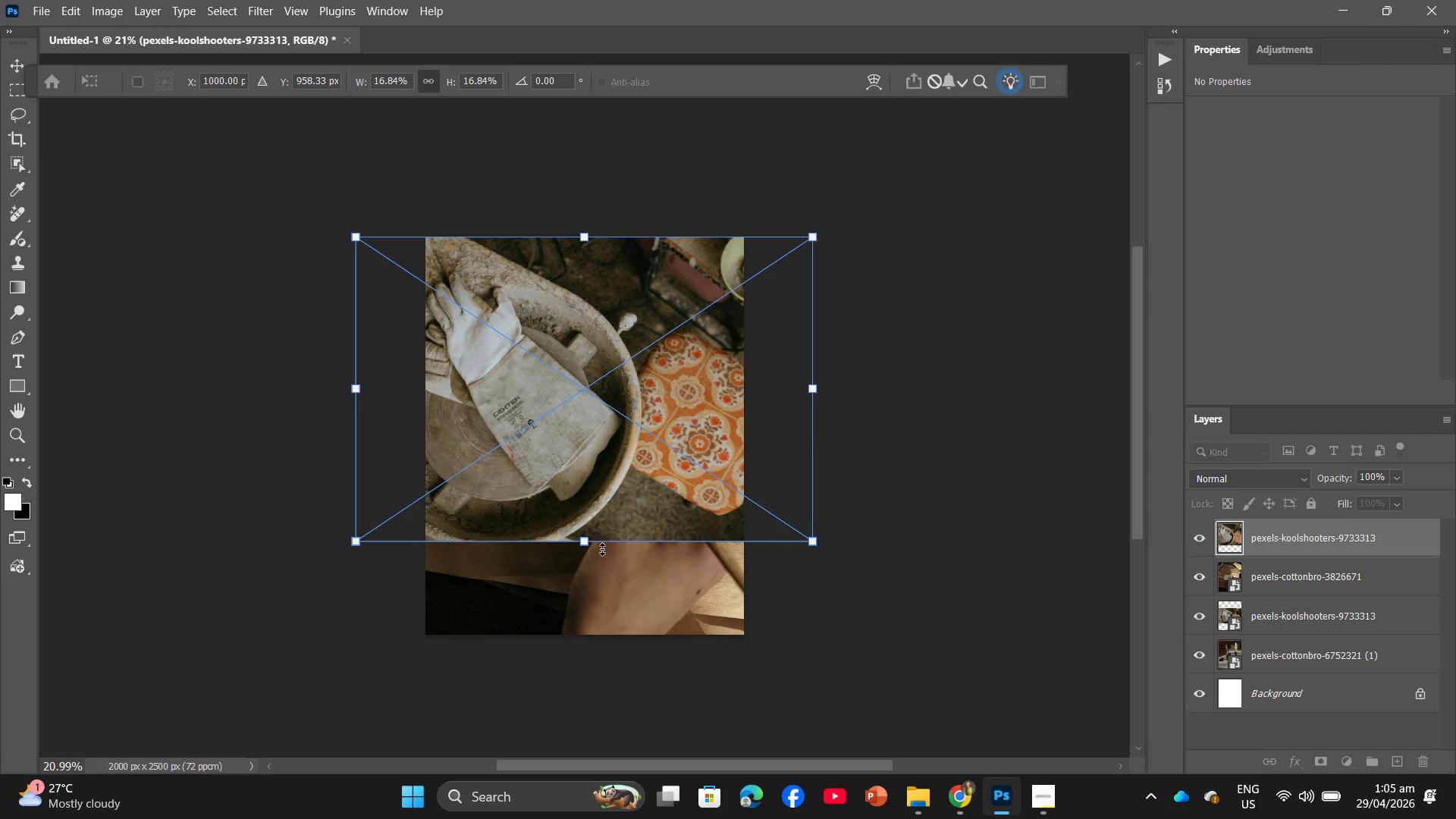 
left_click_drag(start_coordinate=[602, 542], to_coordinate=[606, 640])
 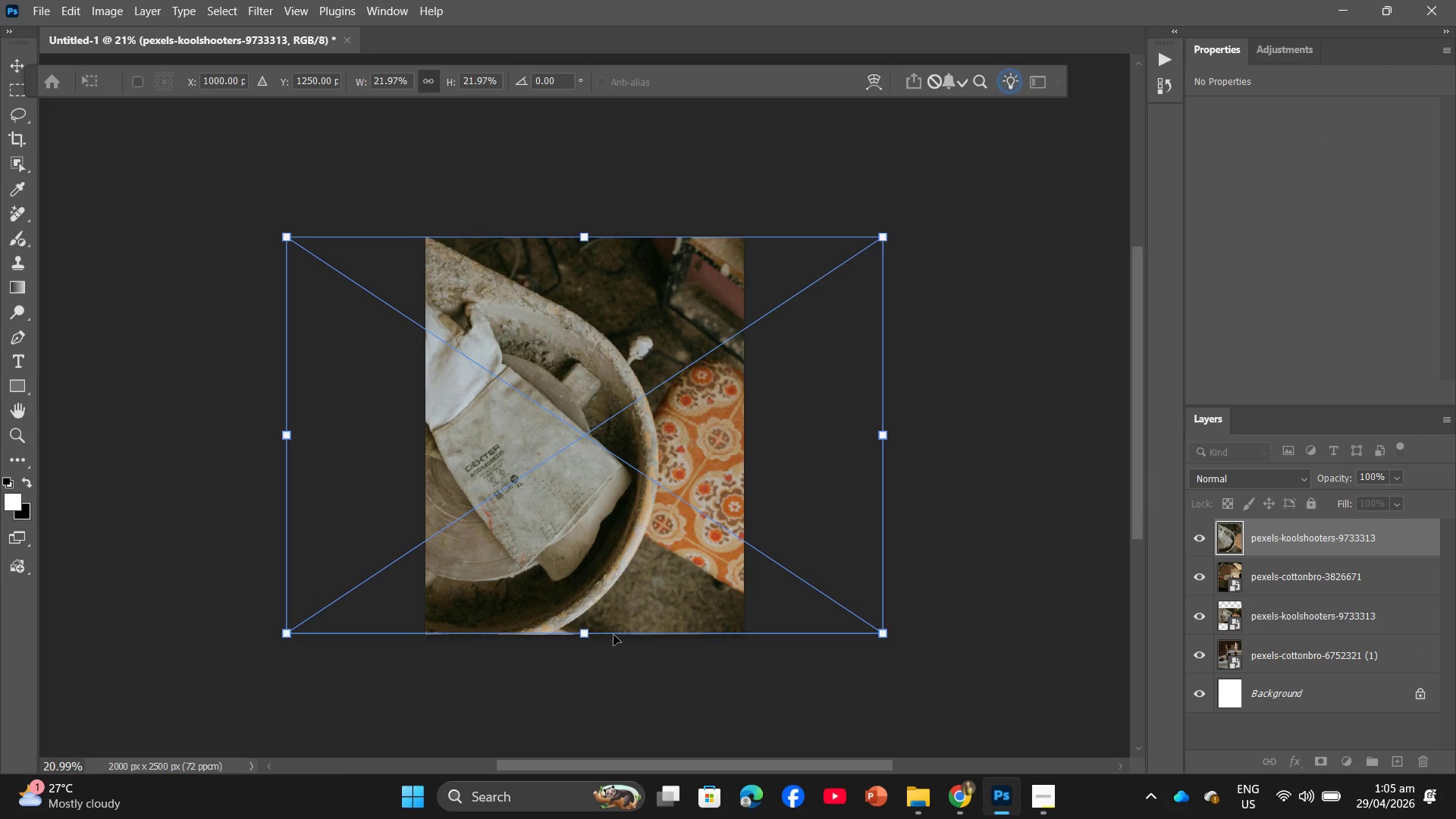 
key(Enter)
 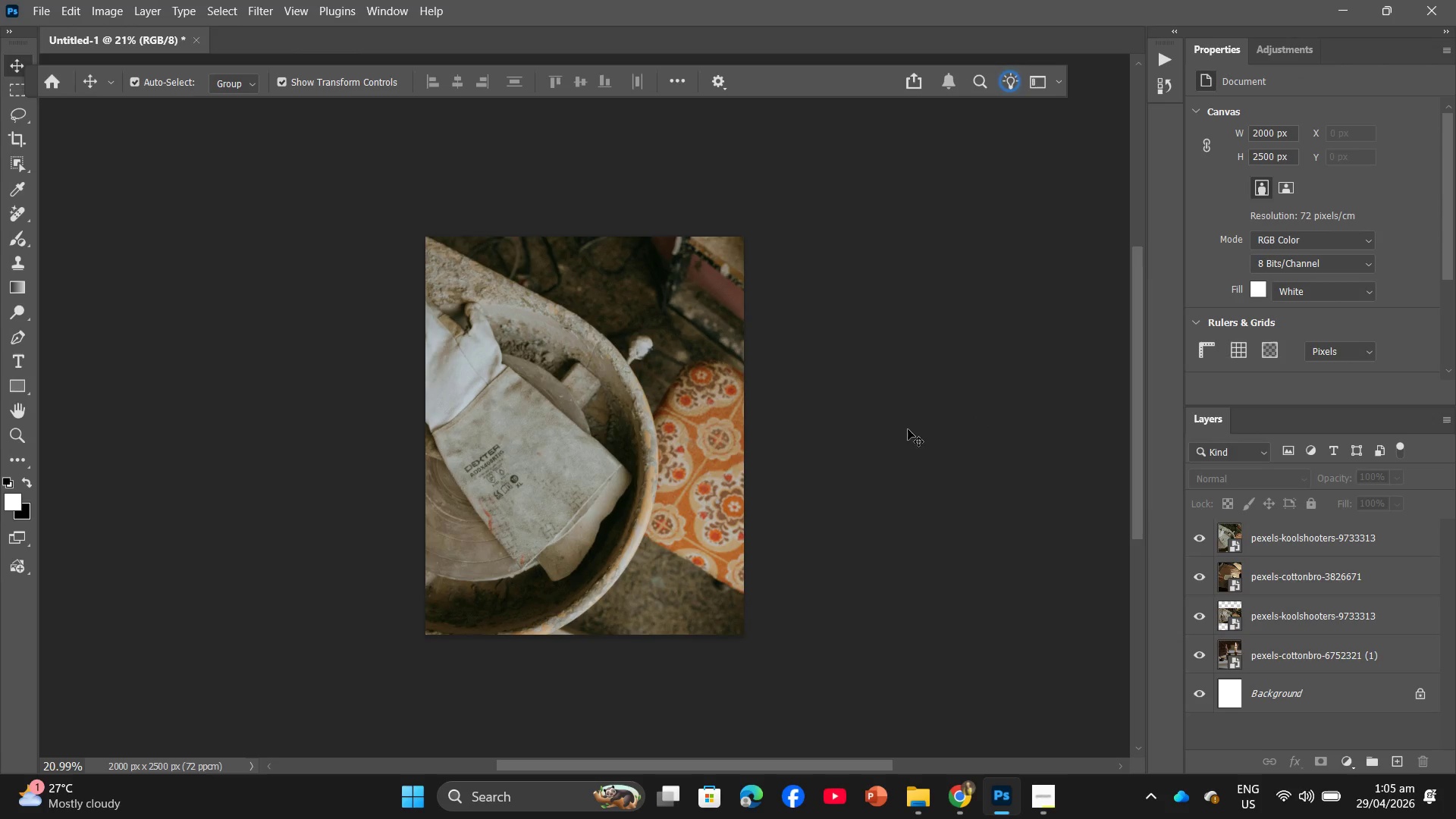 
left_click_drag(start_coordinate=[714, 463], to_coordinate=[799, 463])
 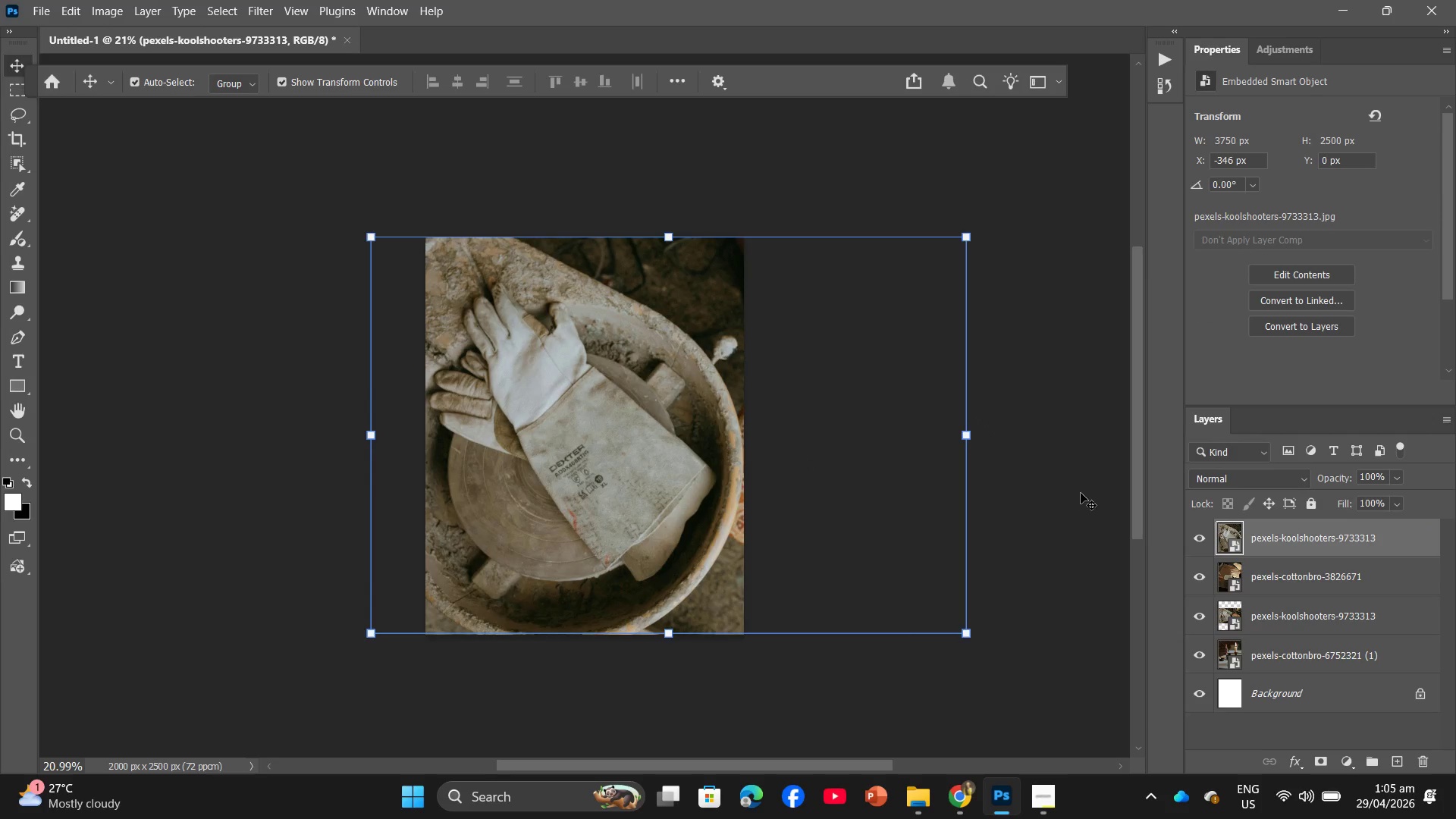 
left_click([1081, 493])
 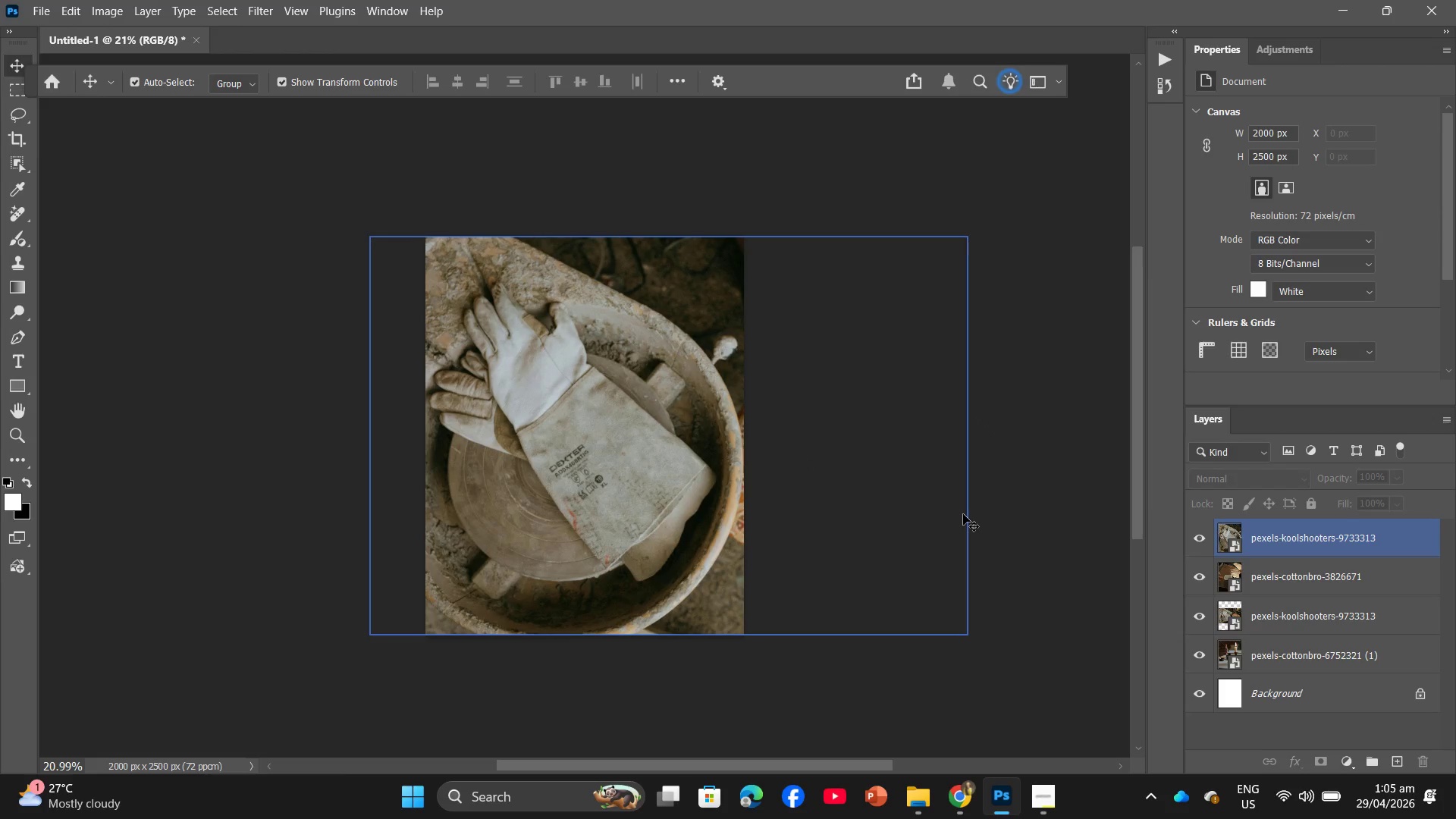 
key(Alt+Control+Shift+W)
 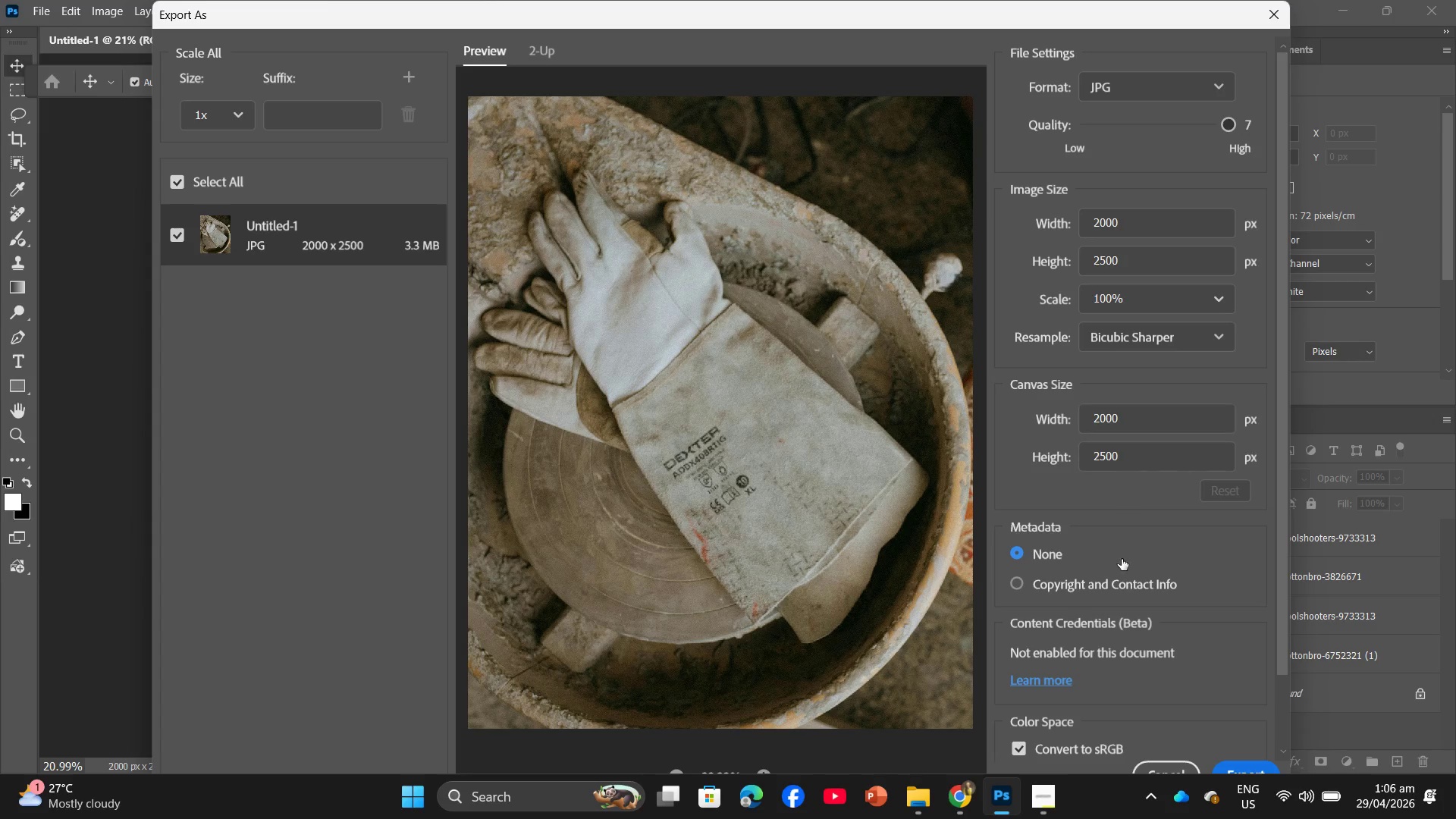 
wait(5.98)
 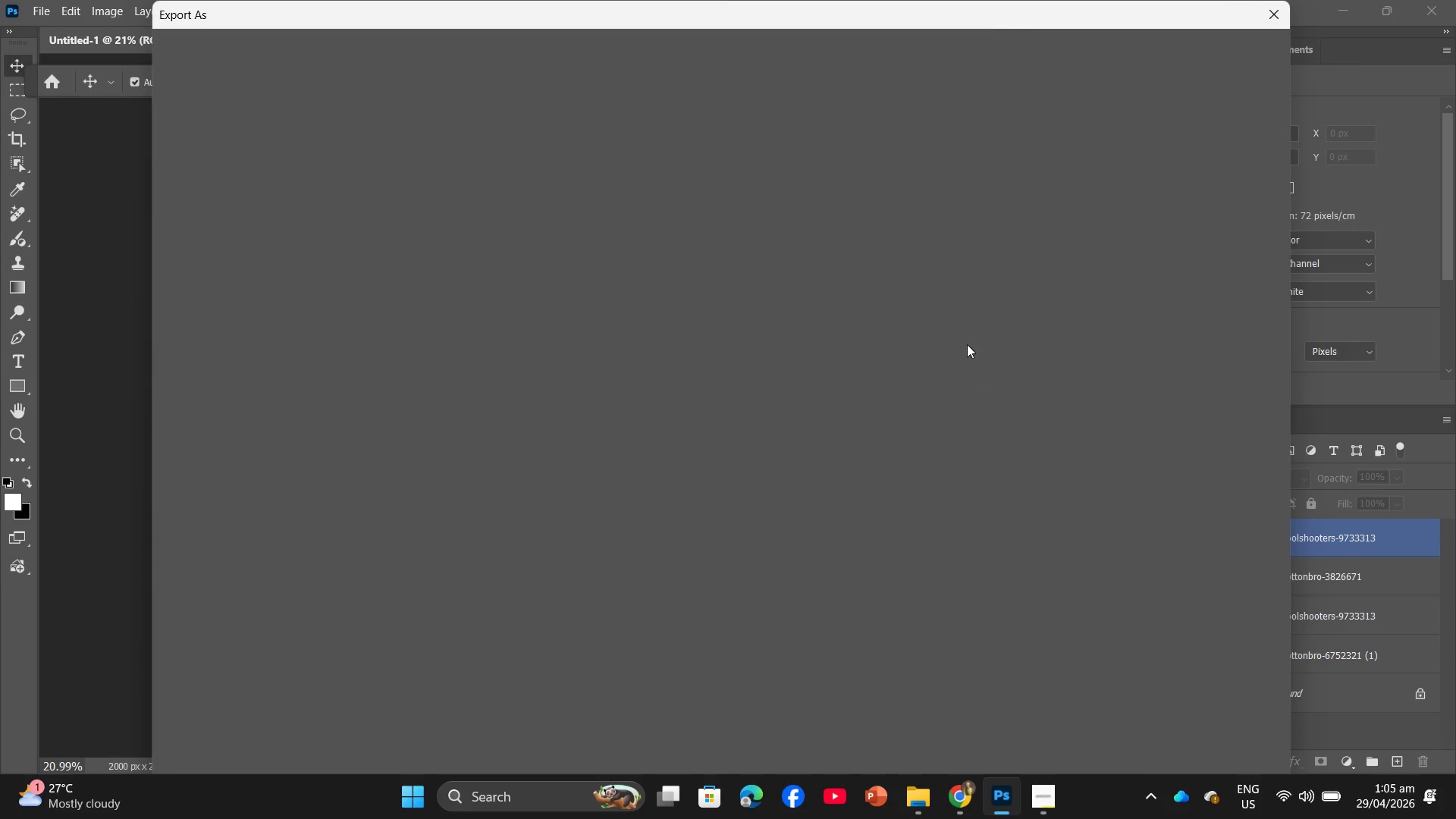 
left_click([1250, 769])
 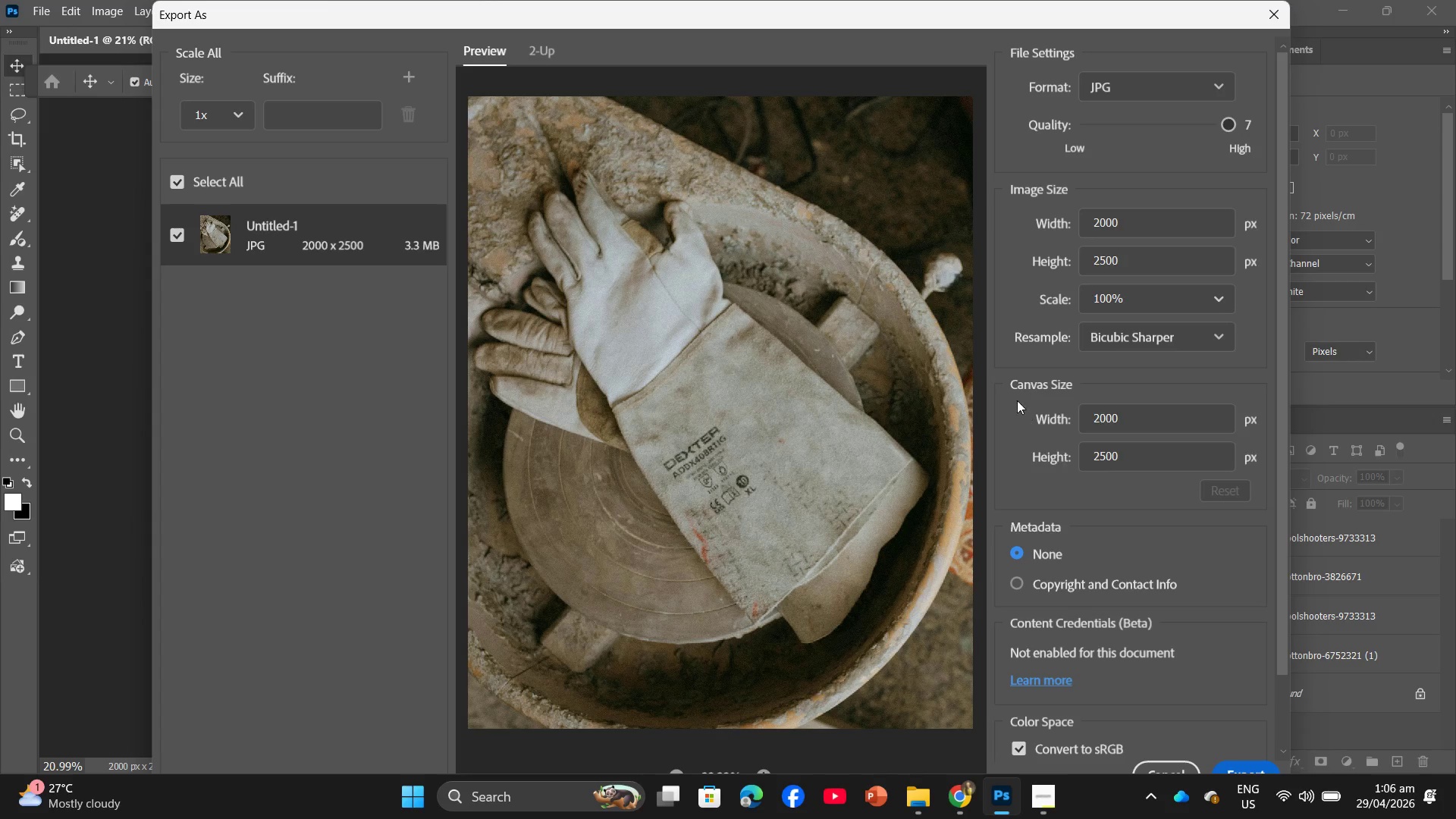 
mouse_move([923, 362])
 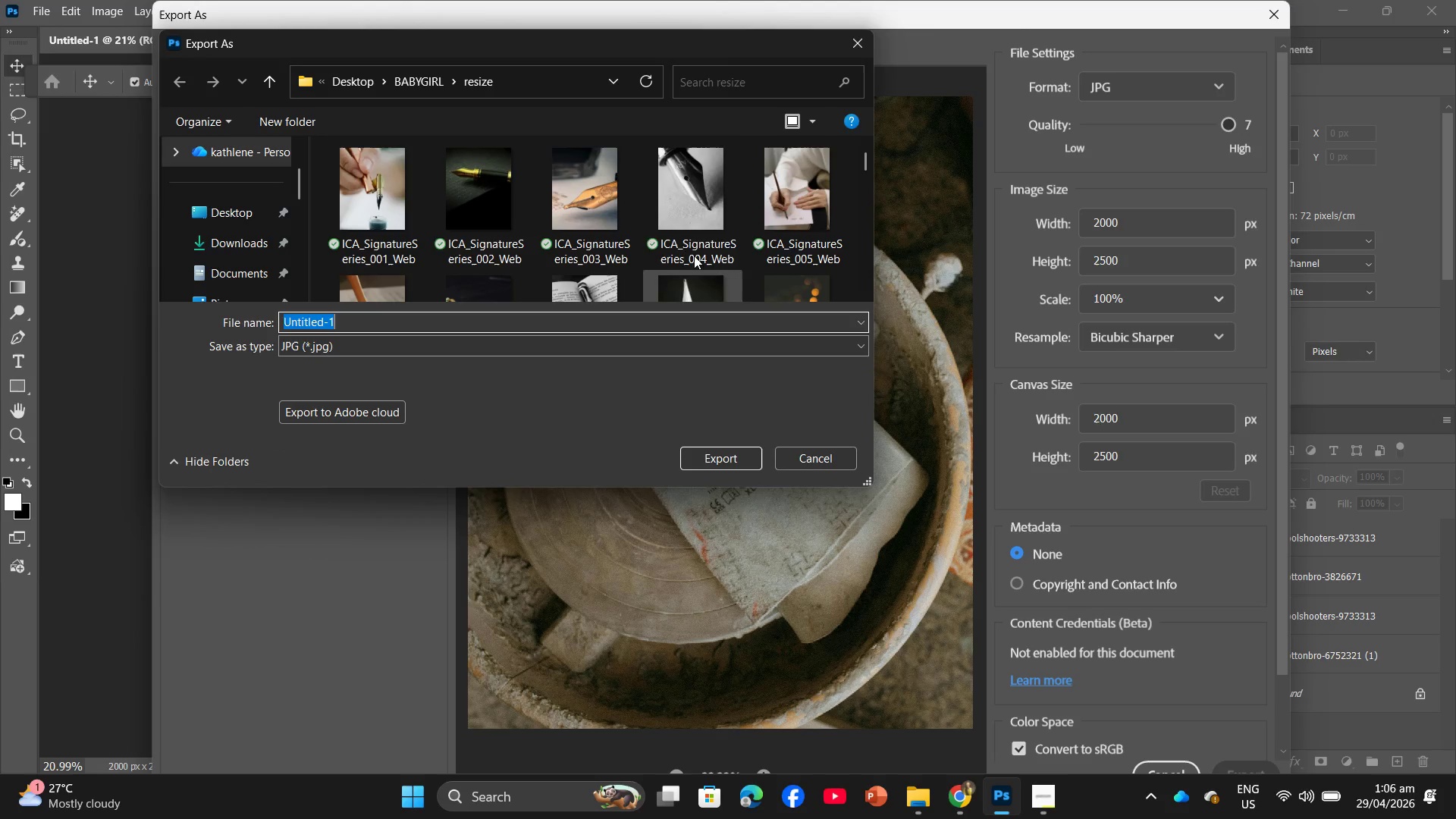 
scroll: coordinate [689, 223], scroll_direction: down, amount: 15.0
 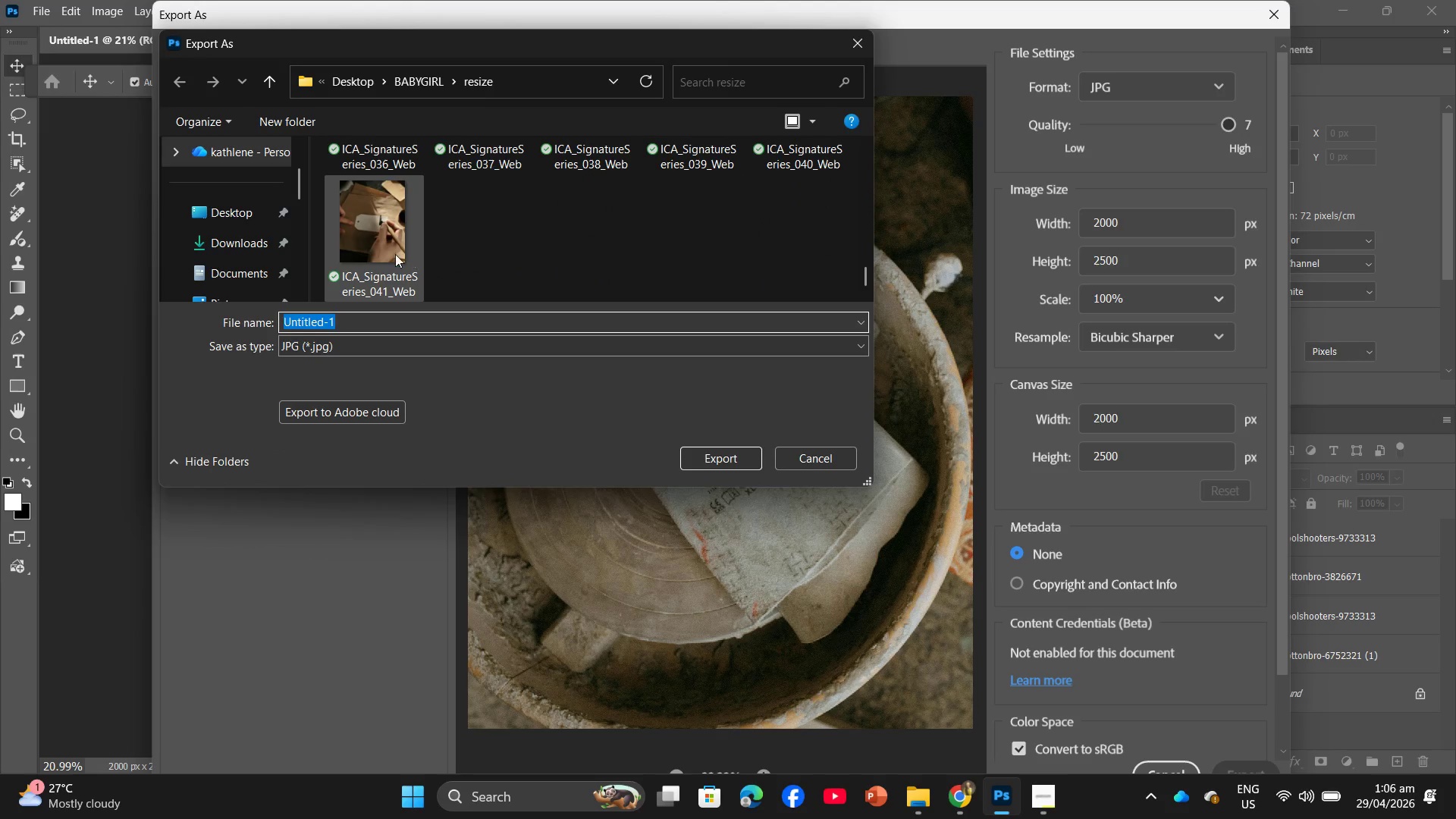 
left_click([389, 254])
 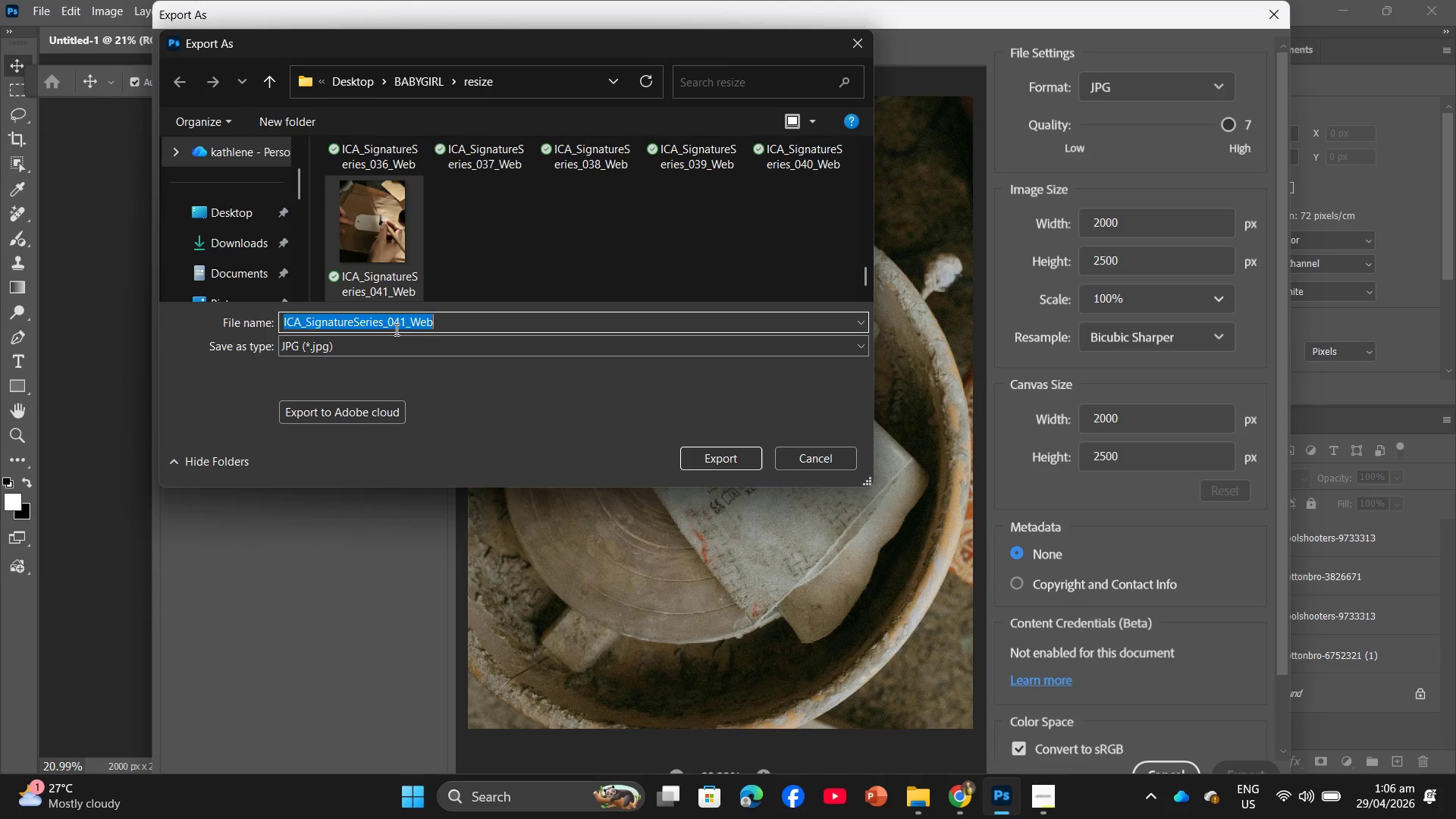 
double_click([413, 319])
 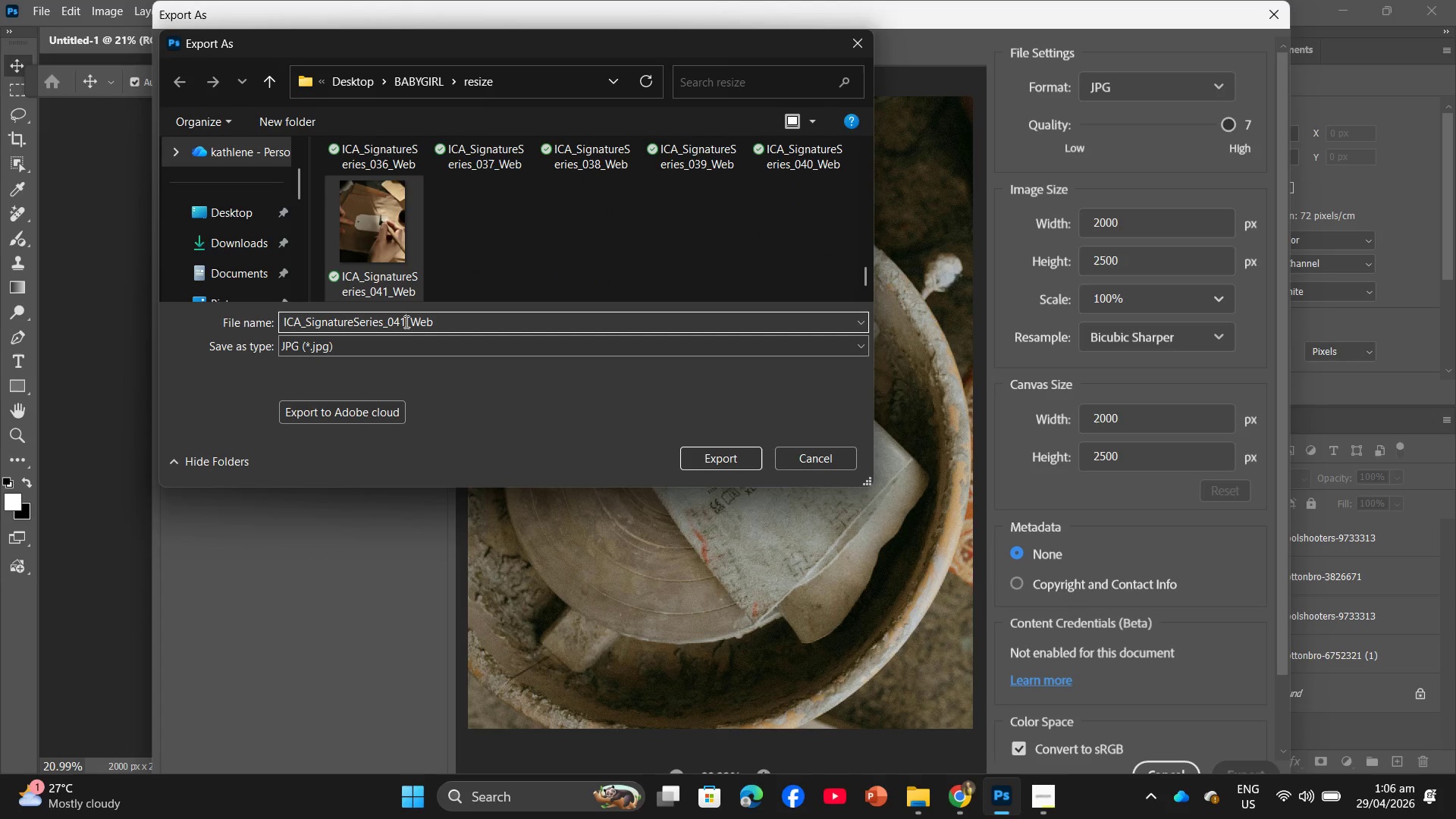 
triple_click([405, 322])
 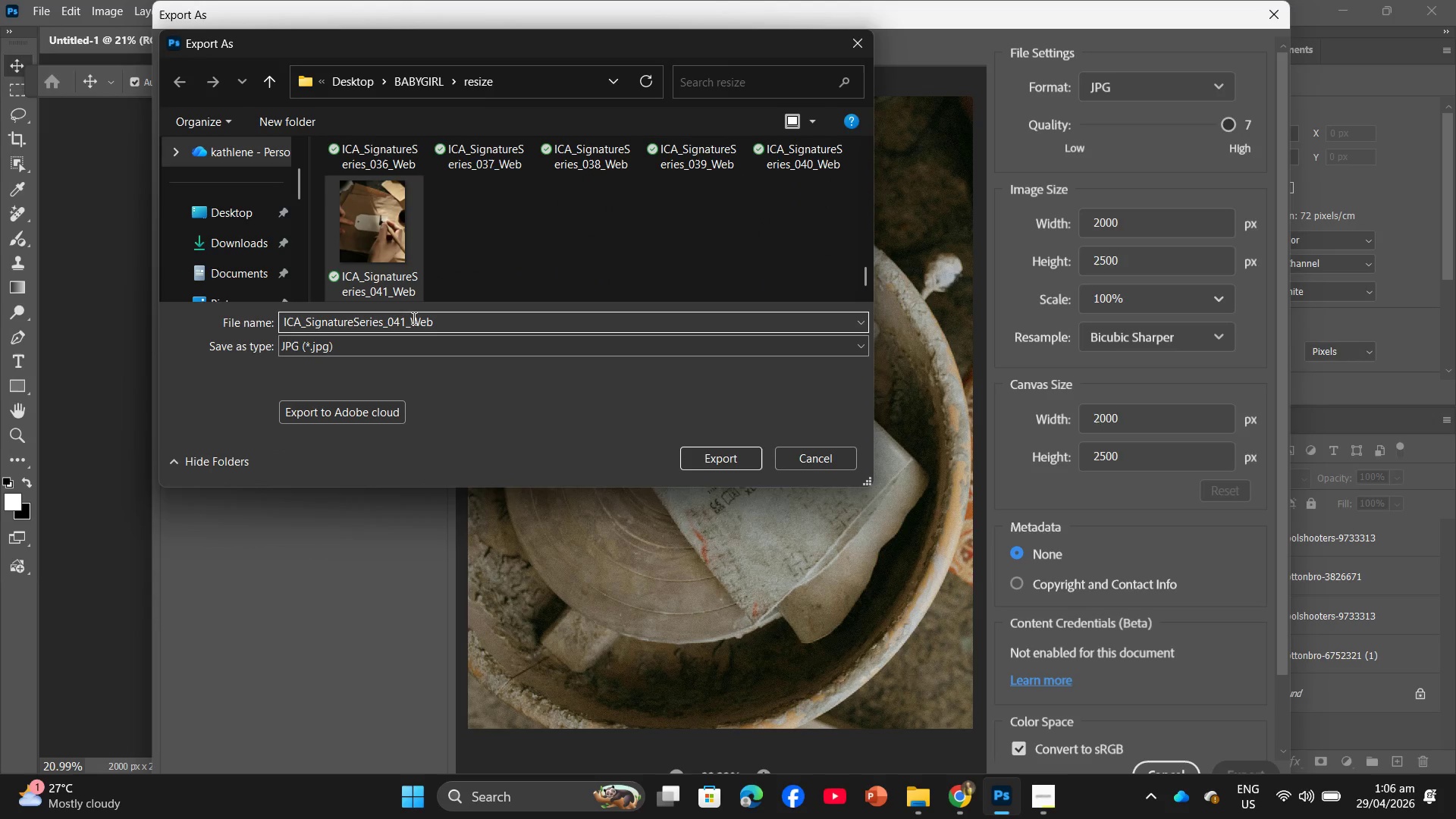 
key(Backspace)
 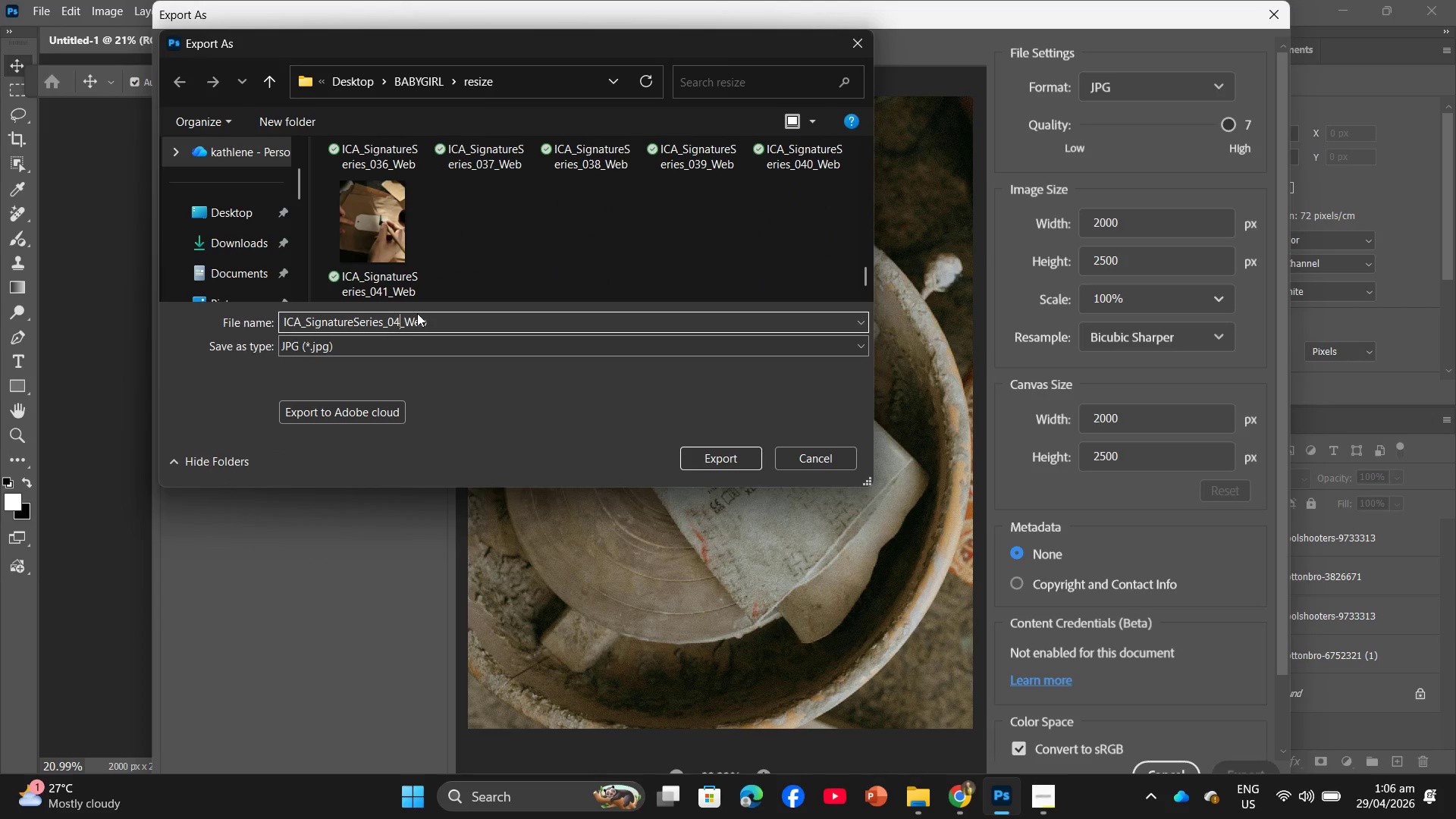 
key(Numpad2)
 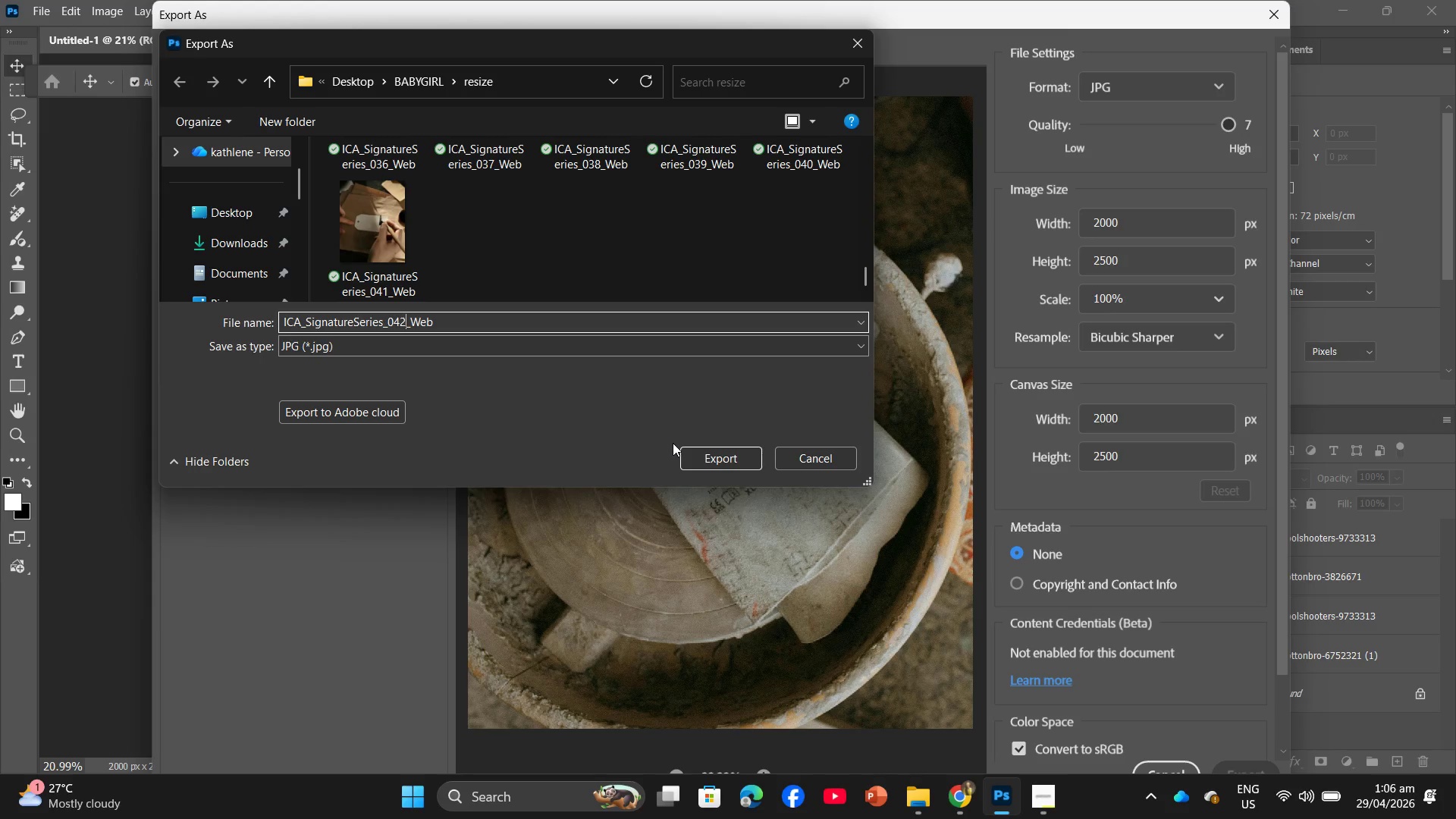 
left_click([720, 458])
 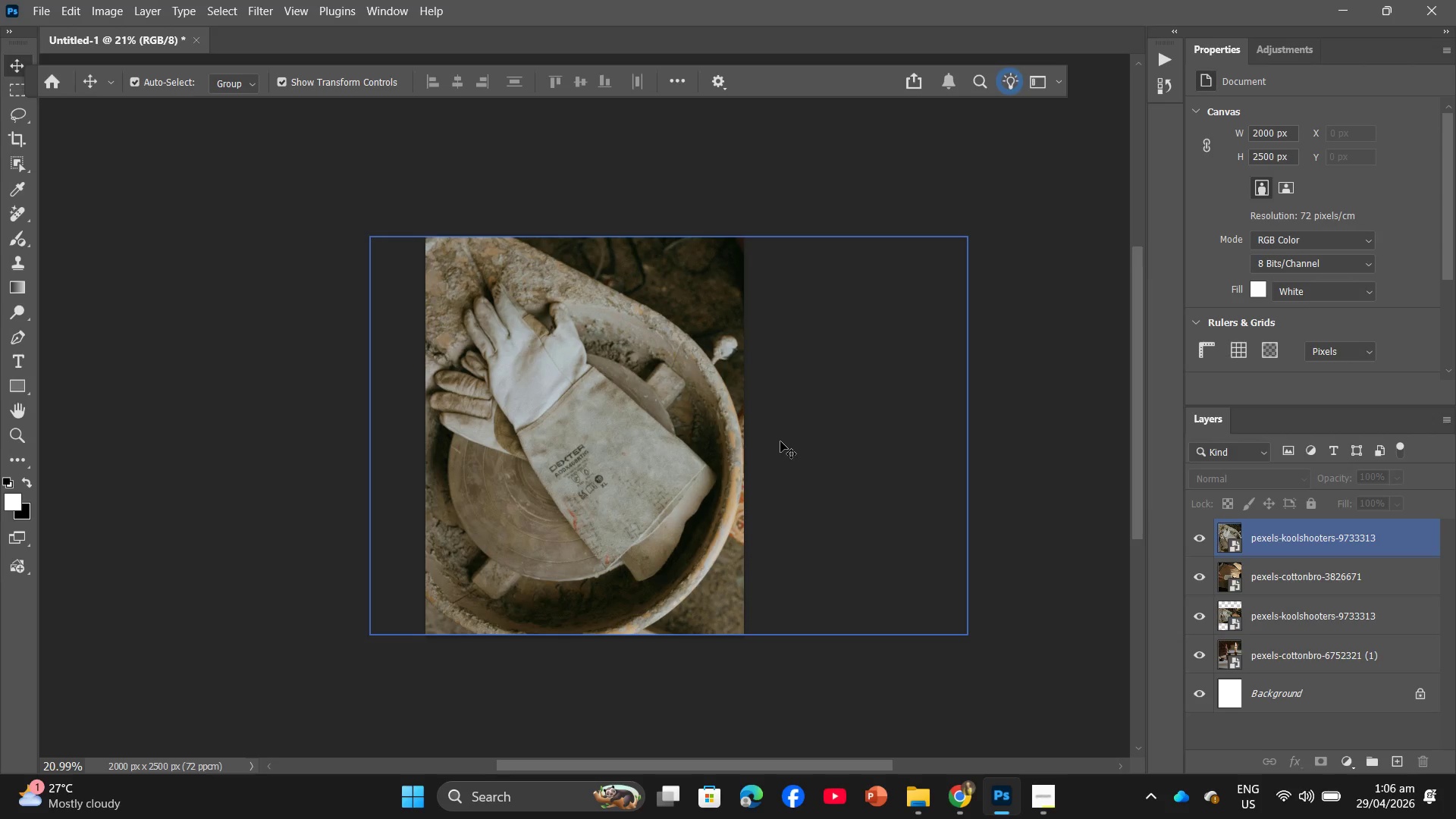 
wait(16.28)
 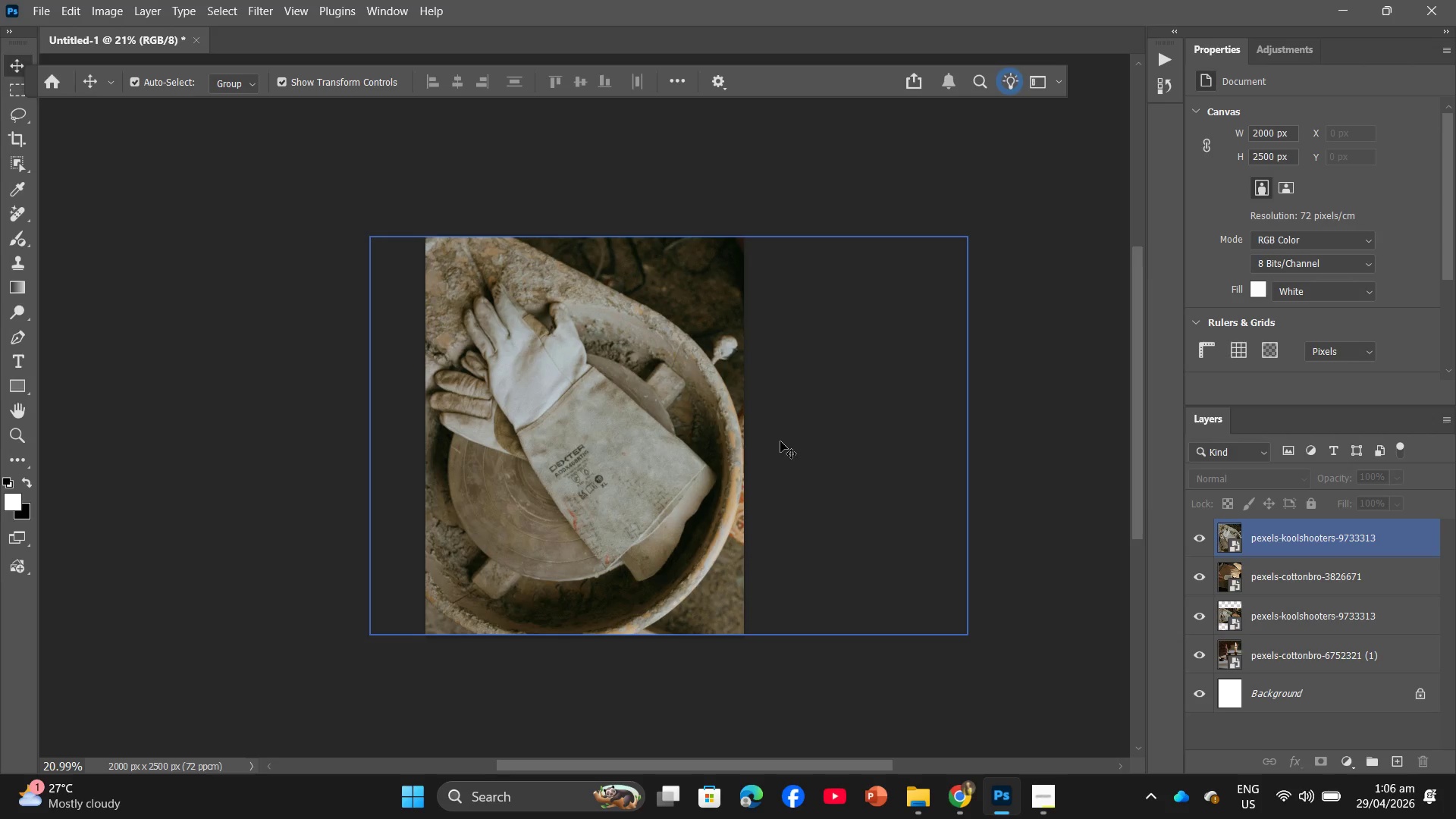 
left_click([1036, 808])